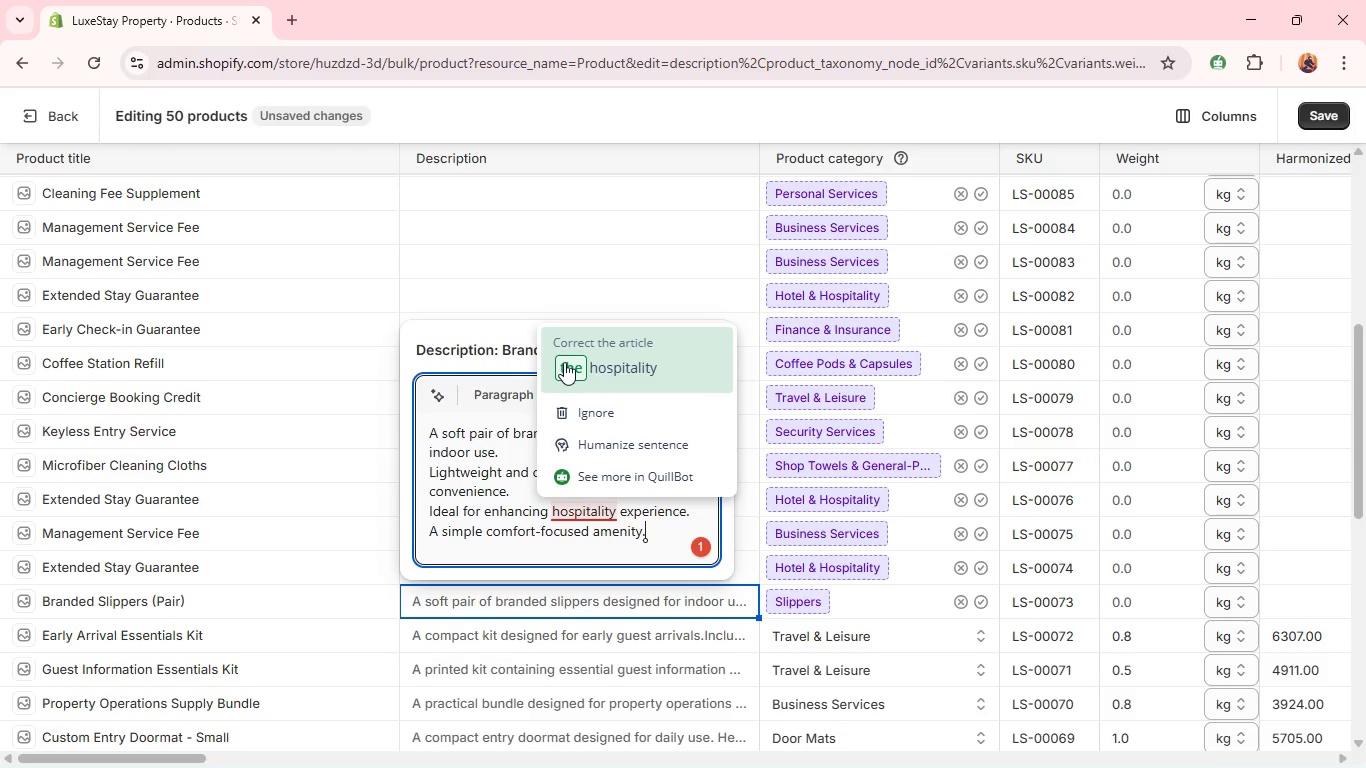 
left_click([564, 362])
 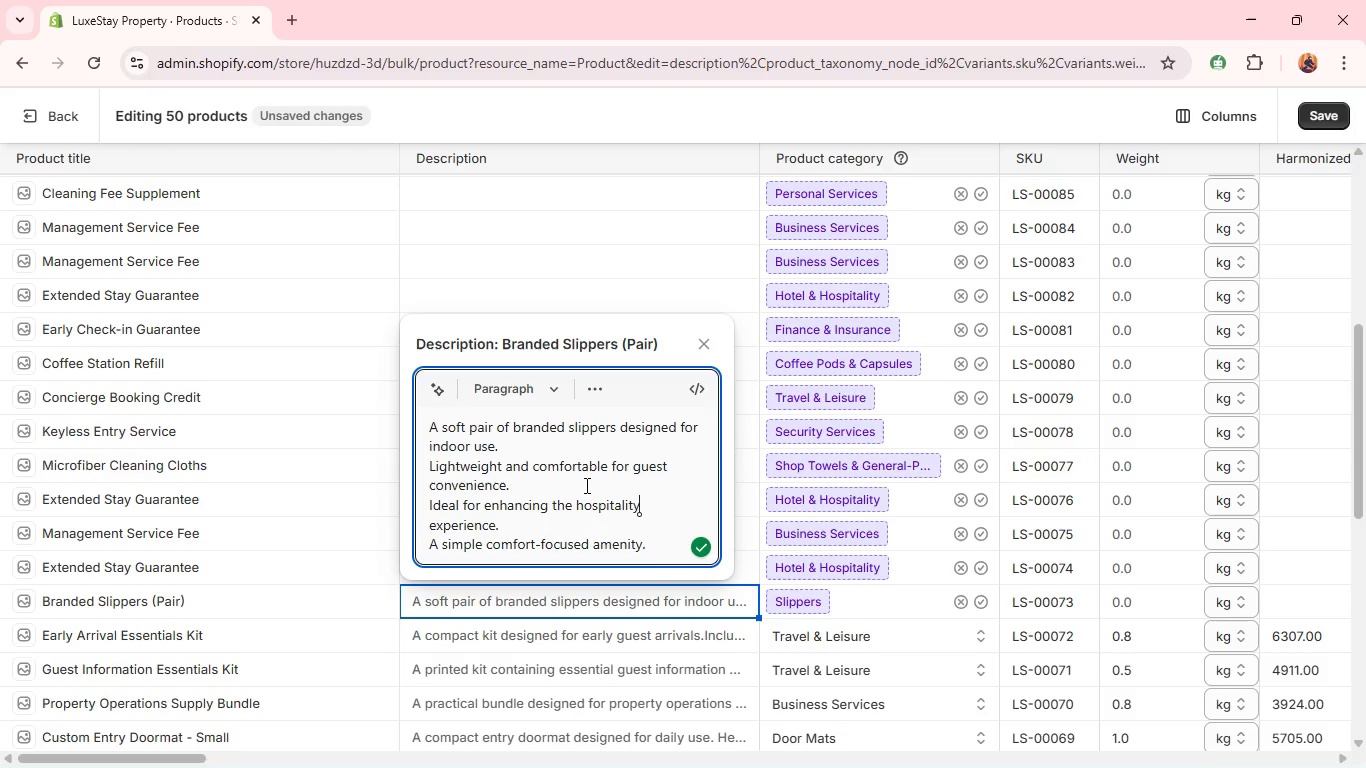 
wait(8.64)
 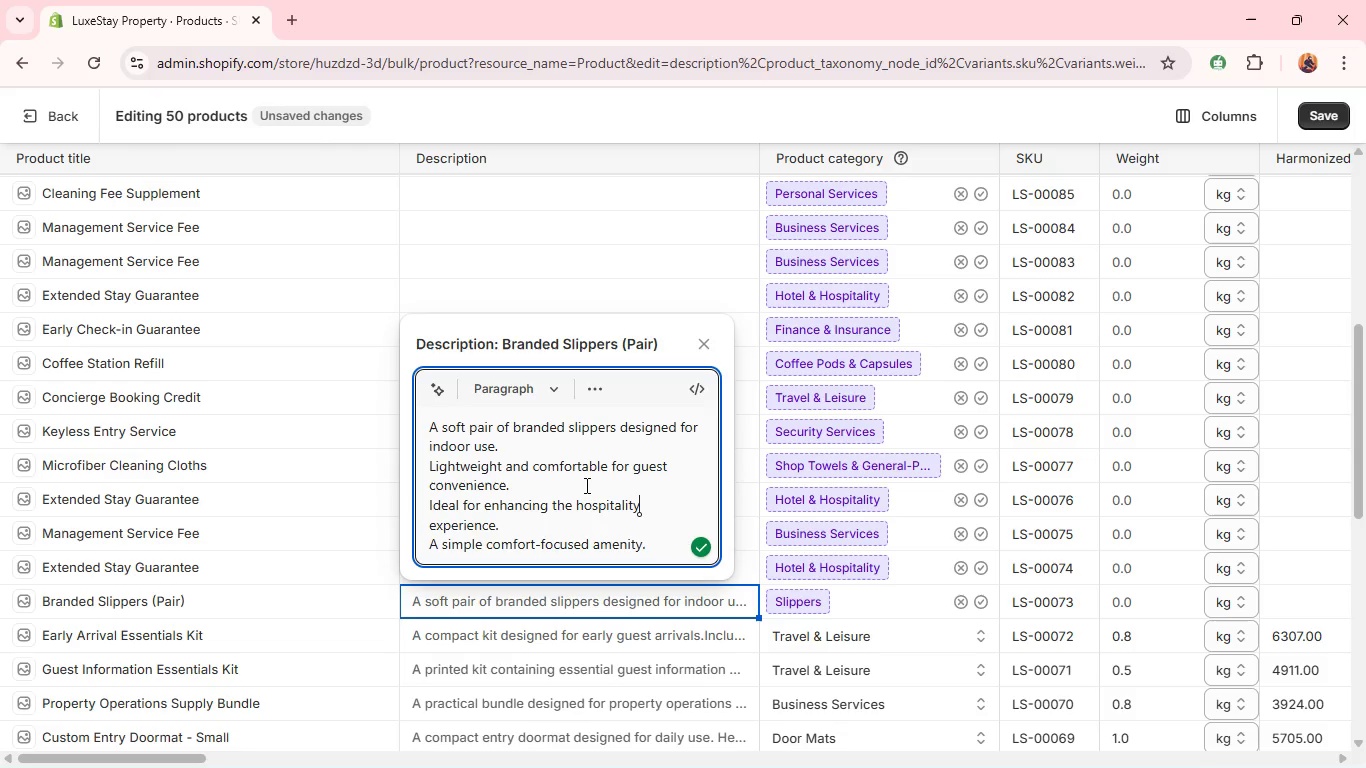 
left_click([558, 510])
 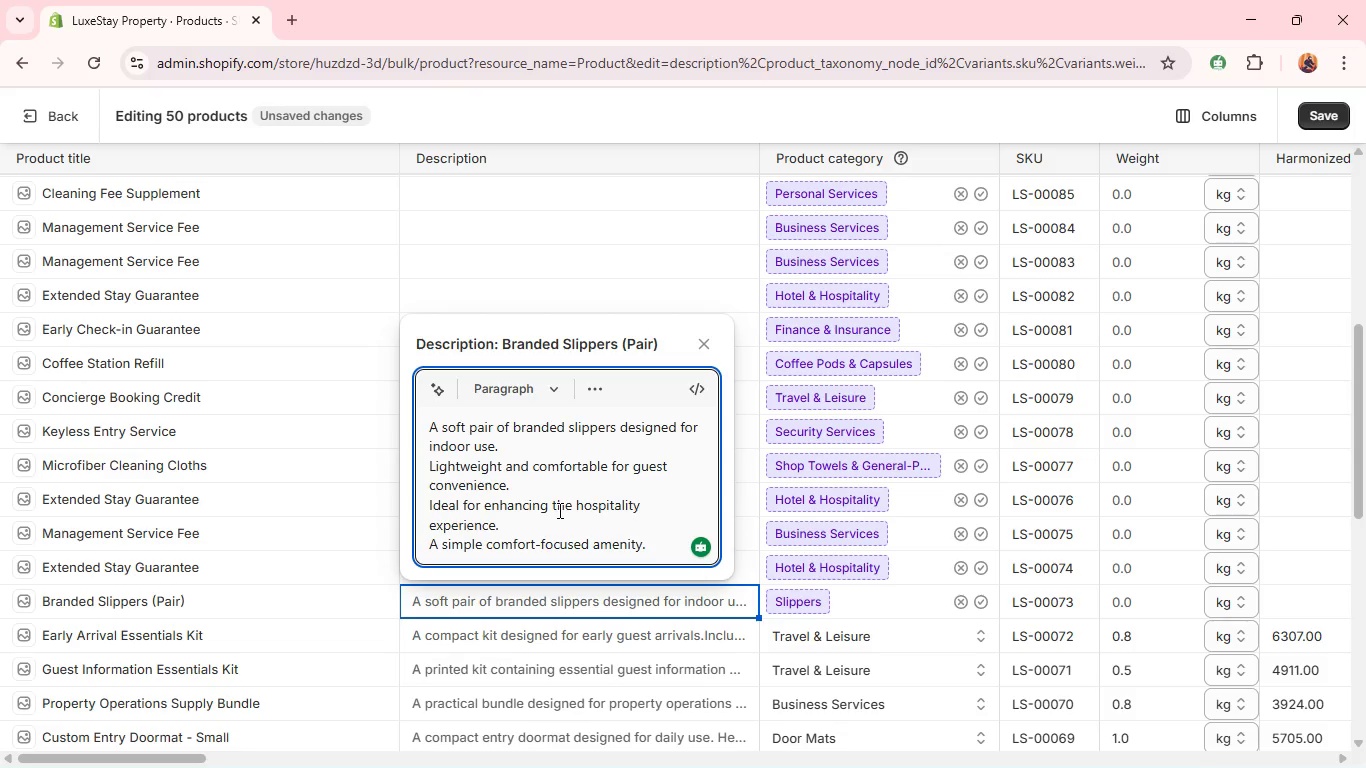 
double_click([558, 510])
 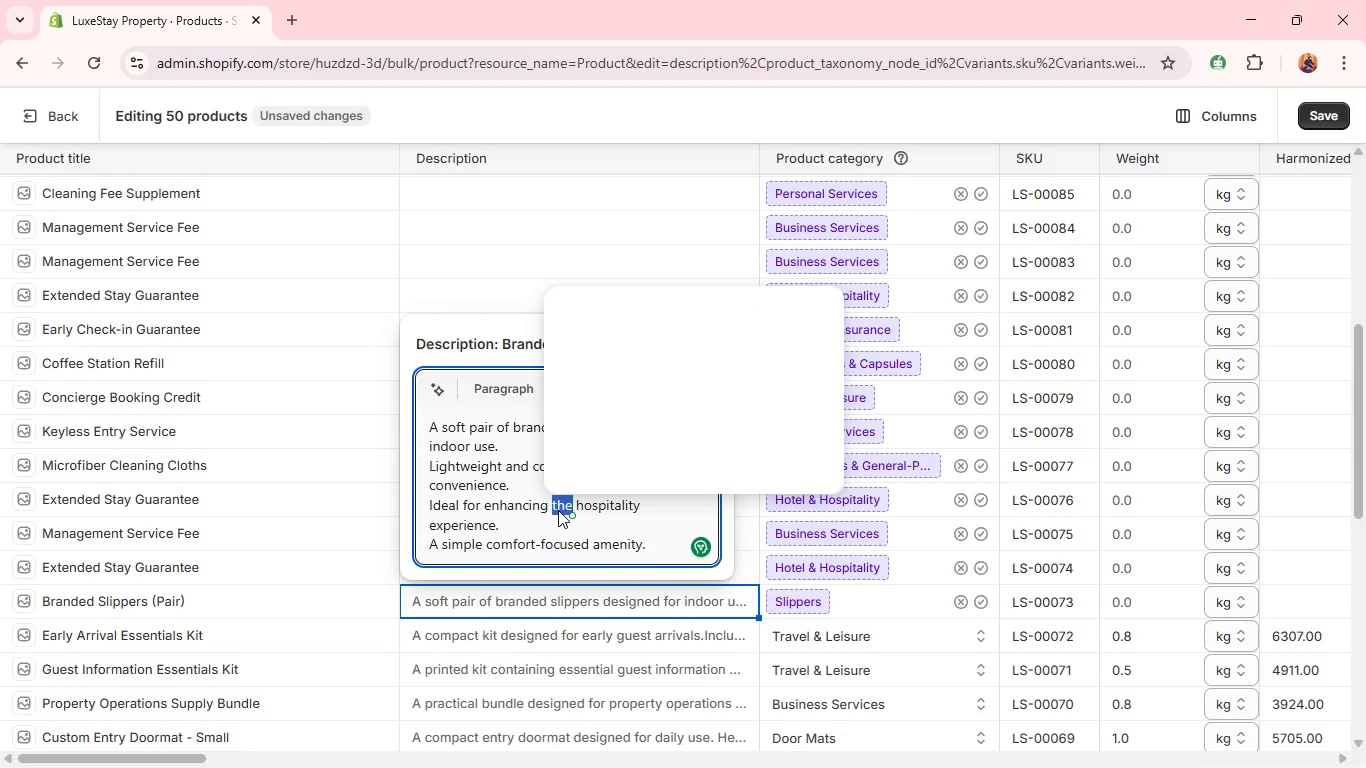 
key(Backspace)
 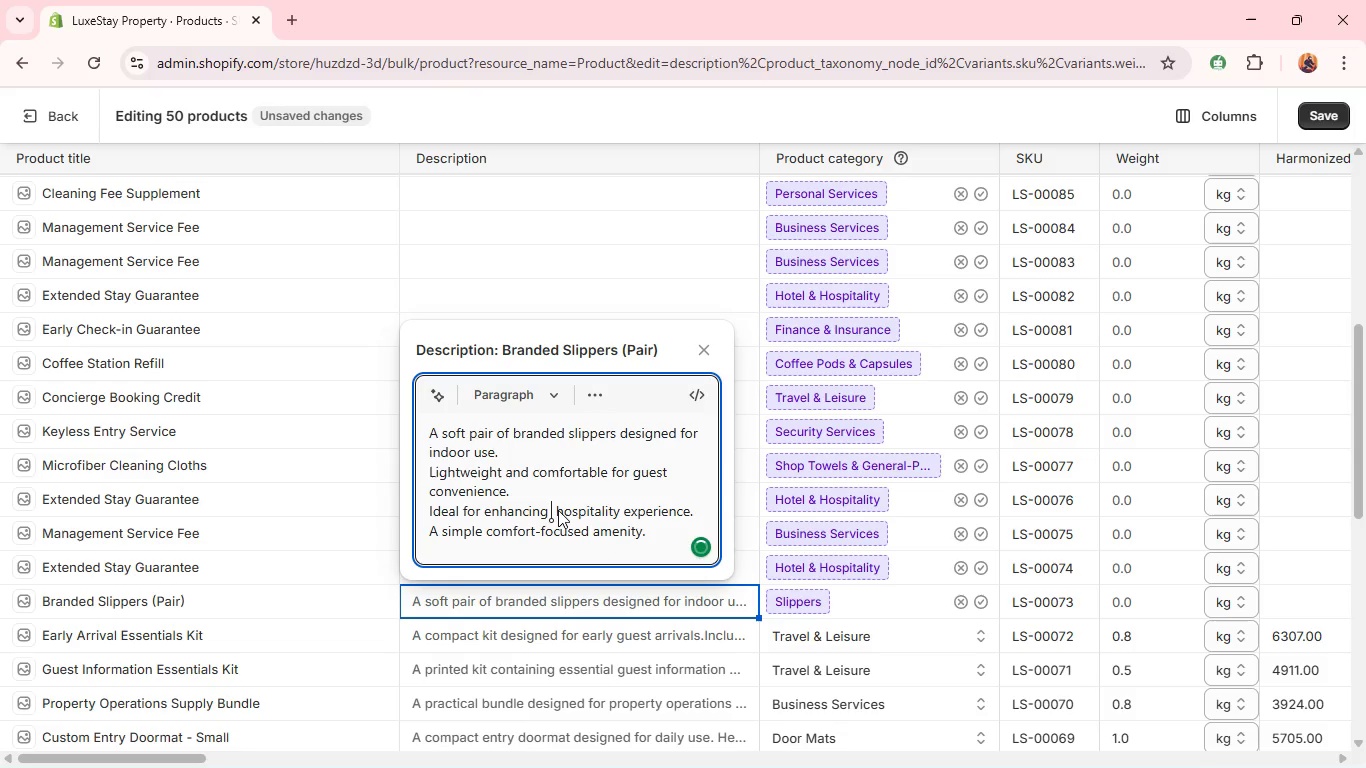 
key(Backspace)
 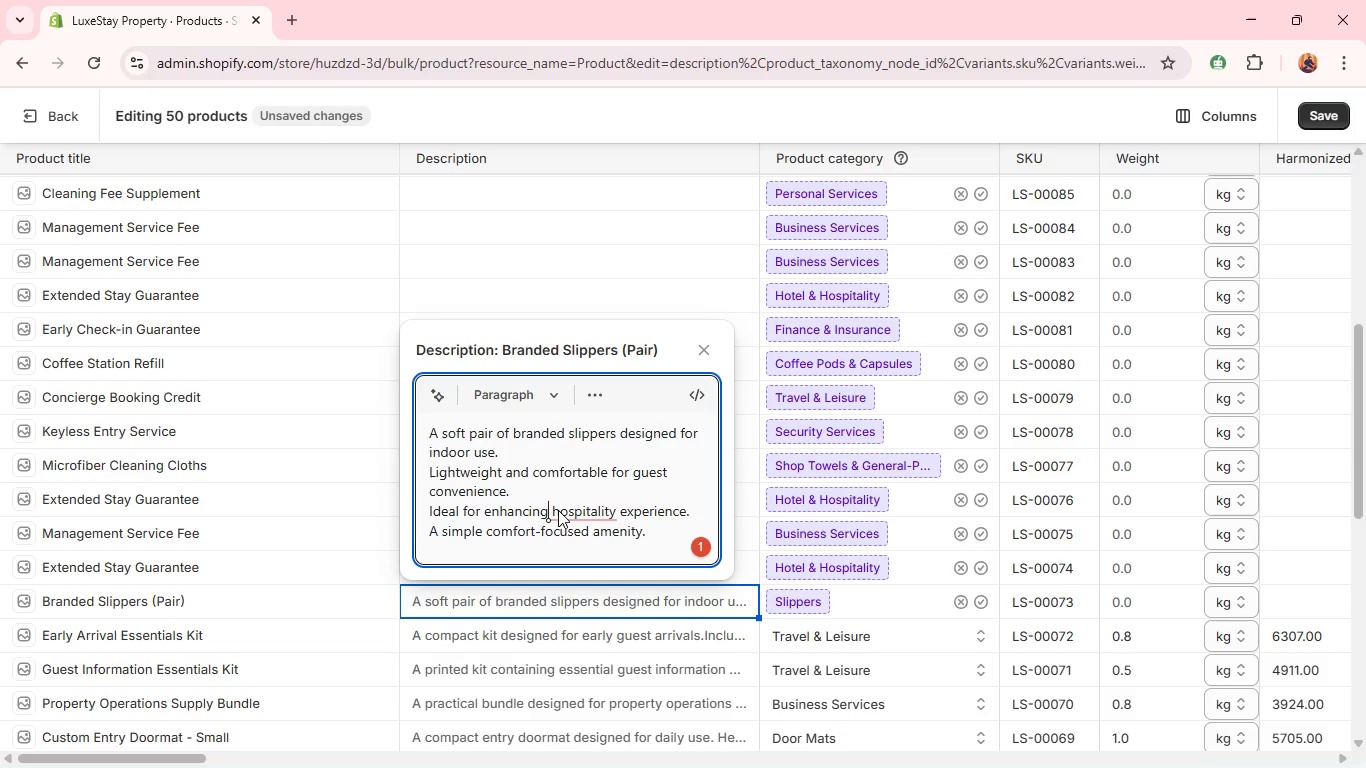 
wait(10.41)
 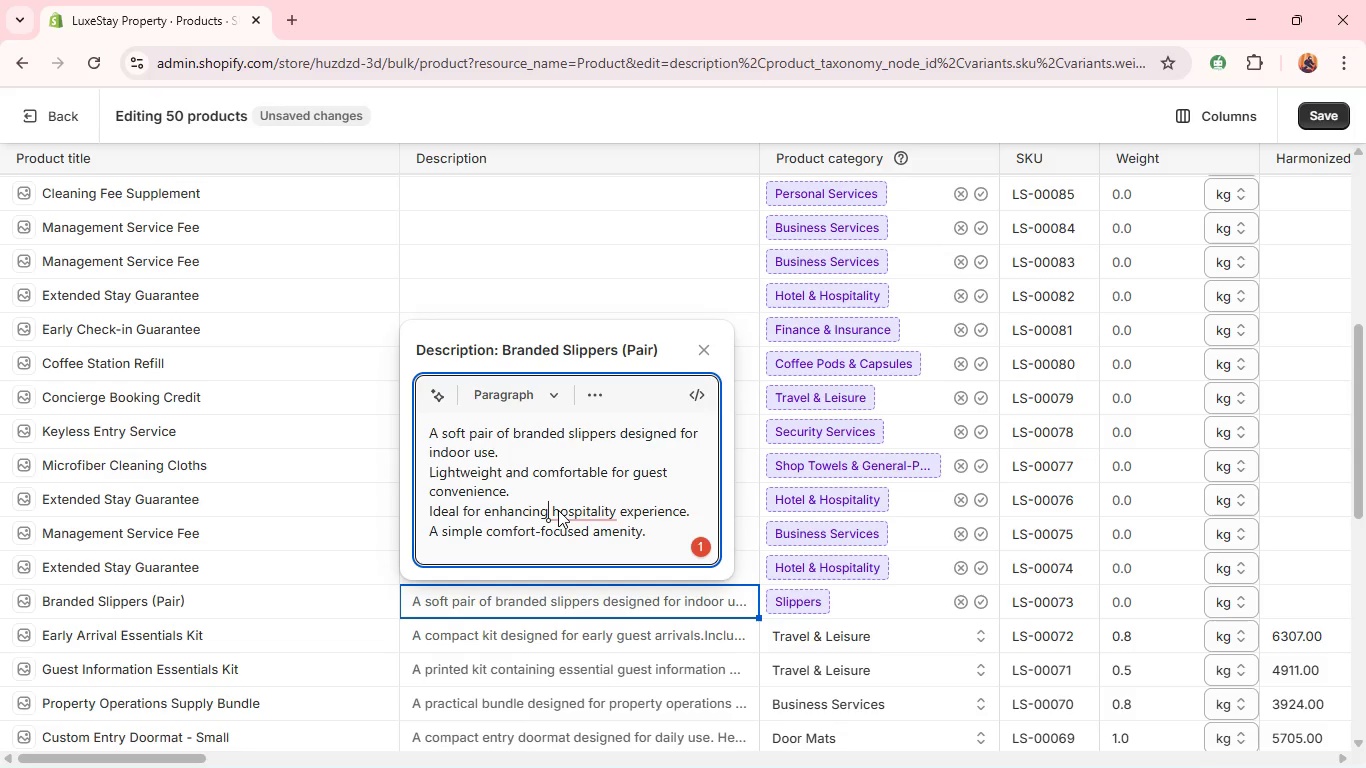 
left_click([570, 516])
 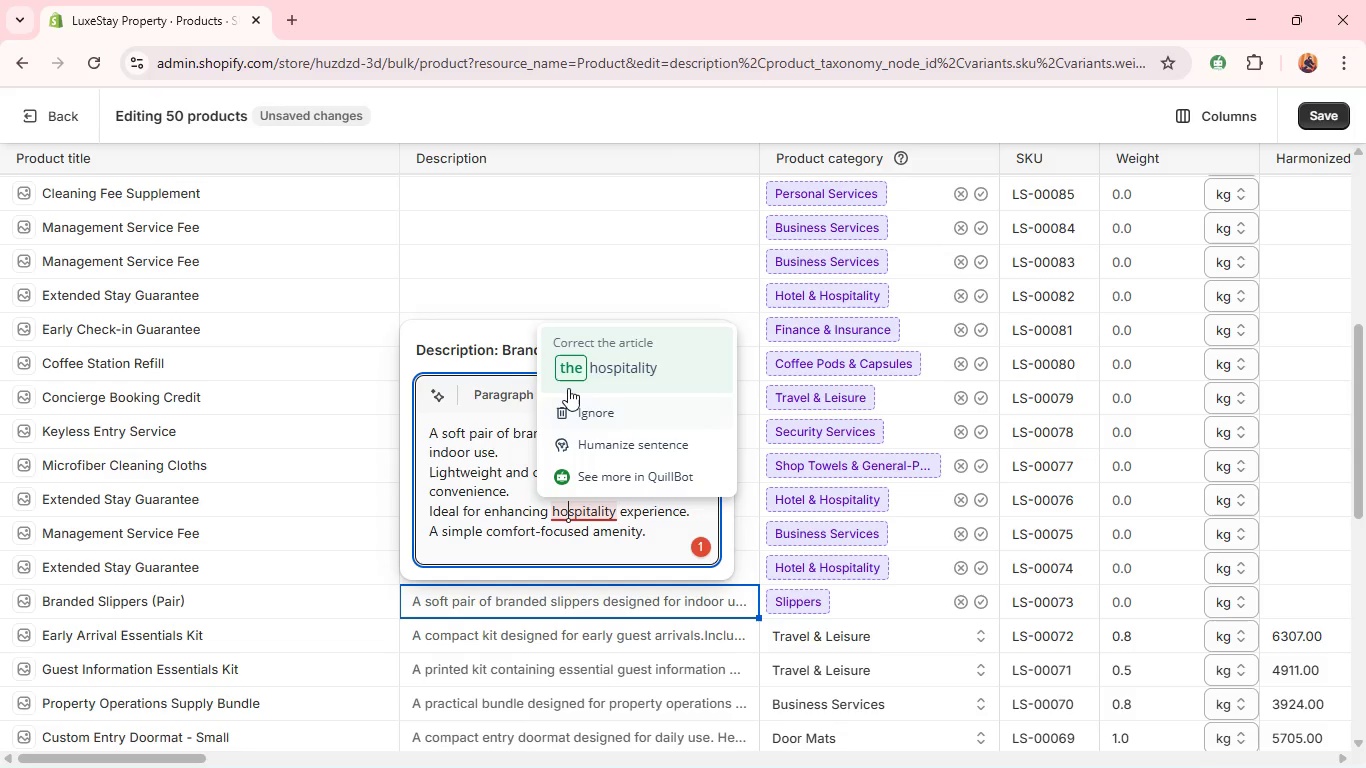 
left_click([571, 374])
 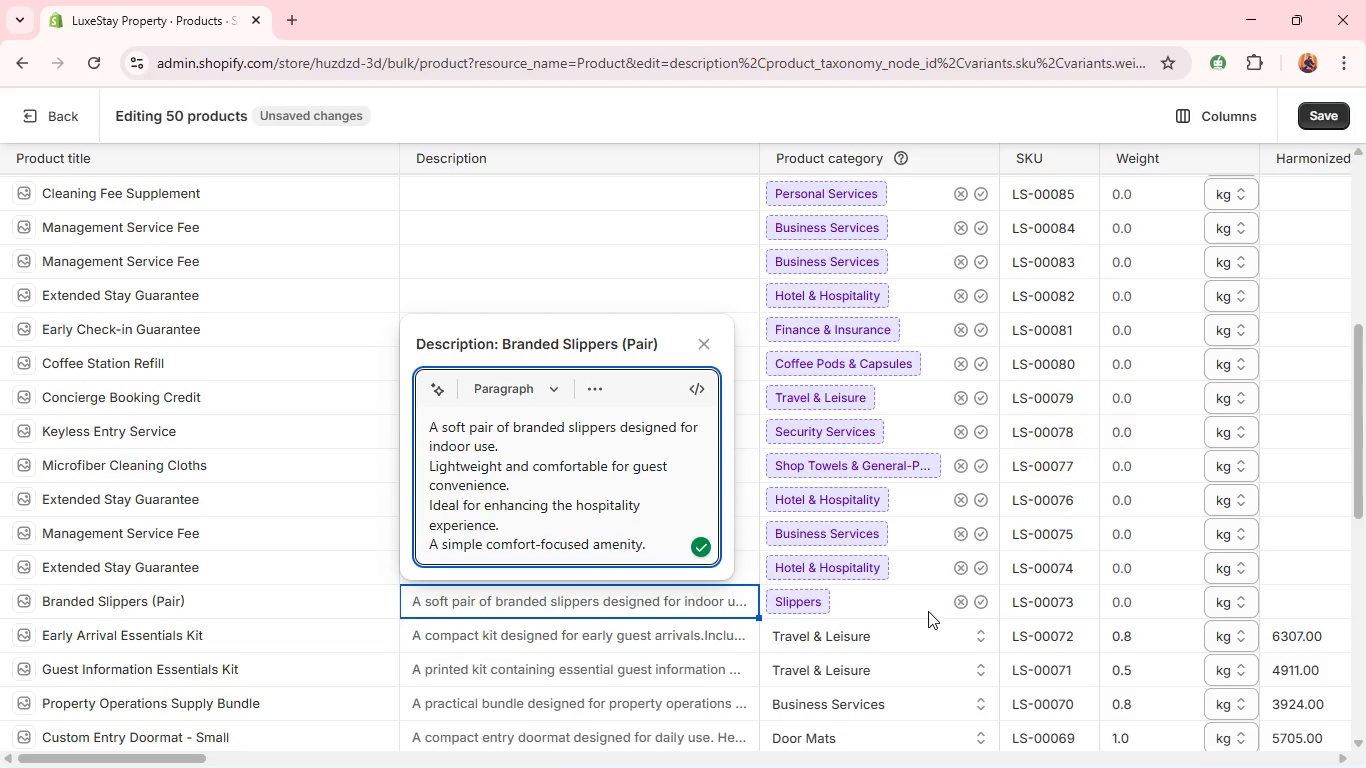 
left_click([985, 603])
 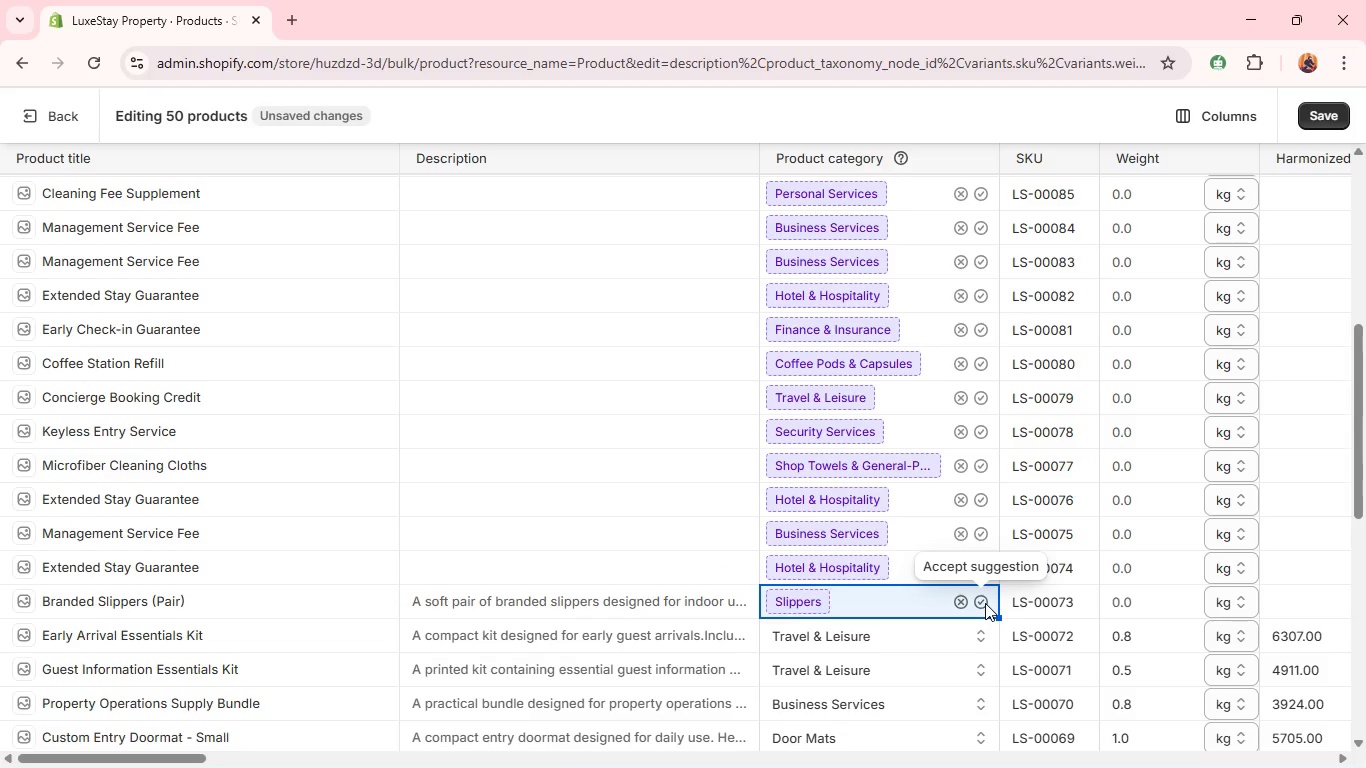 
wait(5.67)
 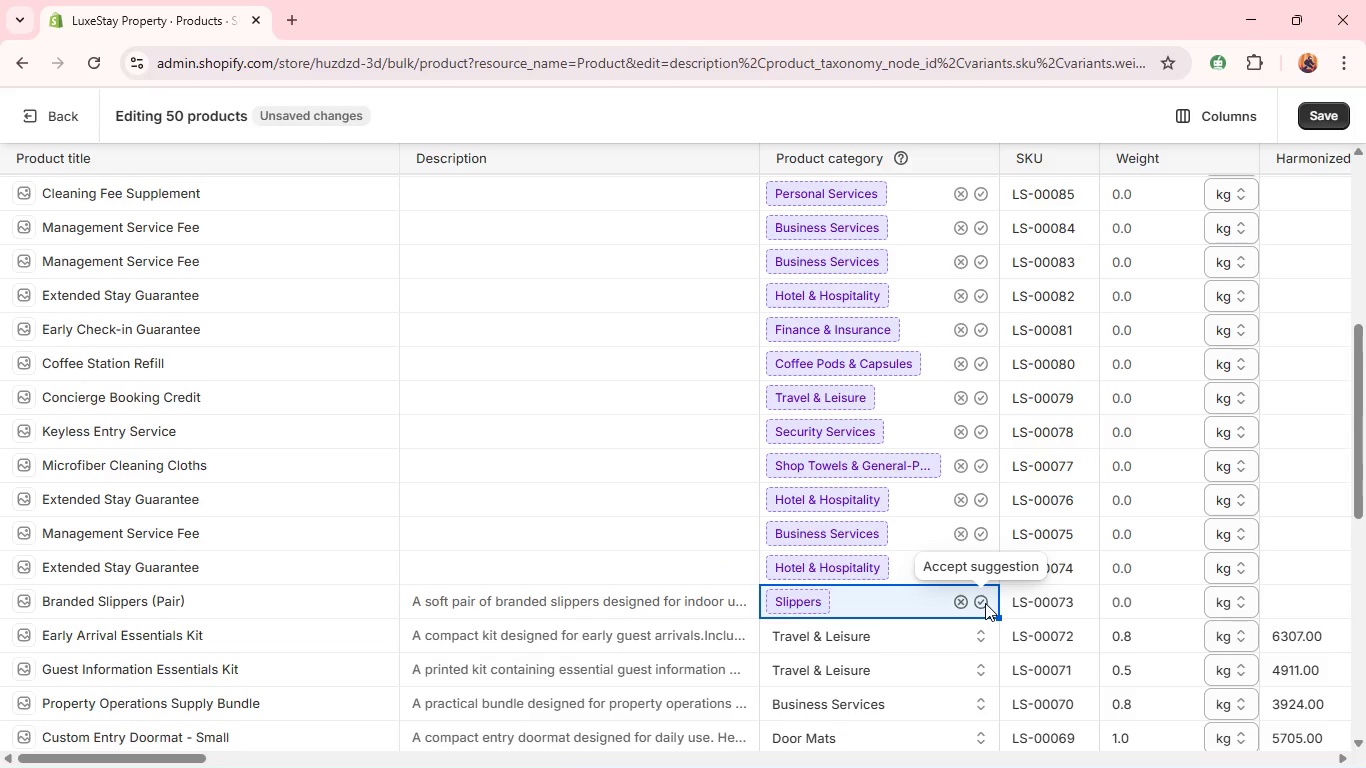 
left_click([973, 593])
 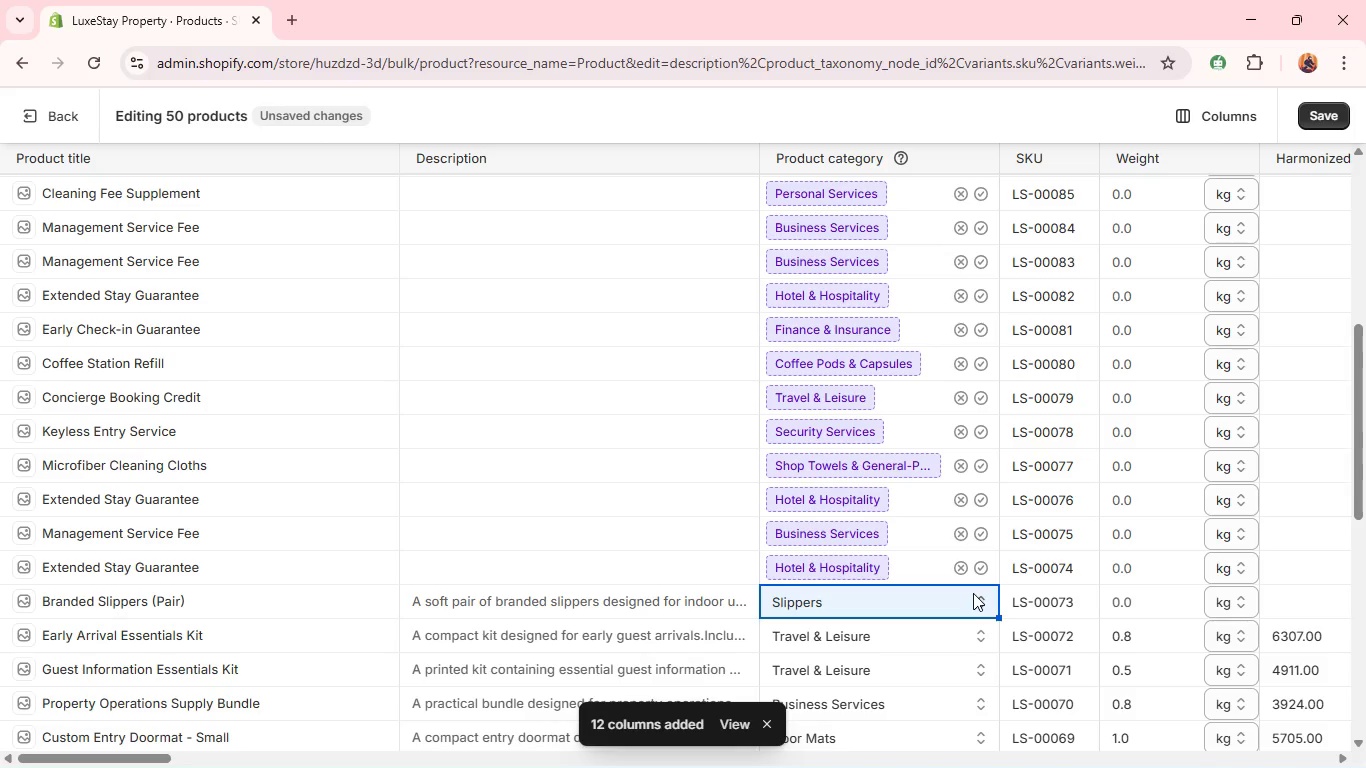 
wait(9.34)
 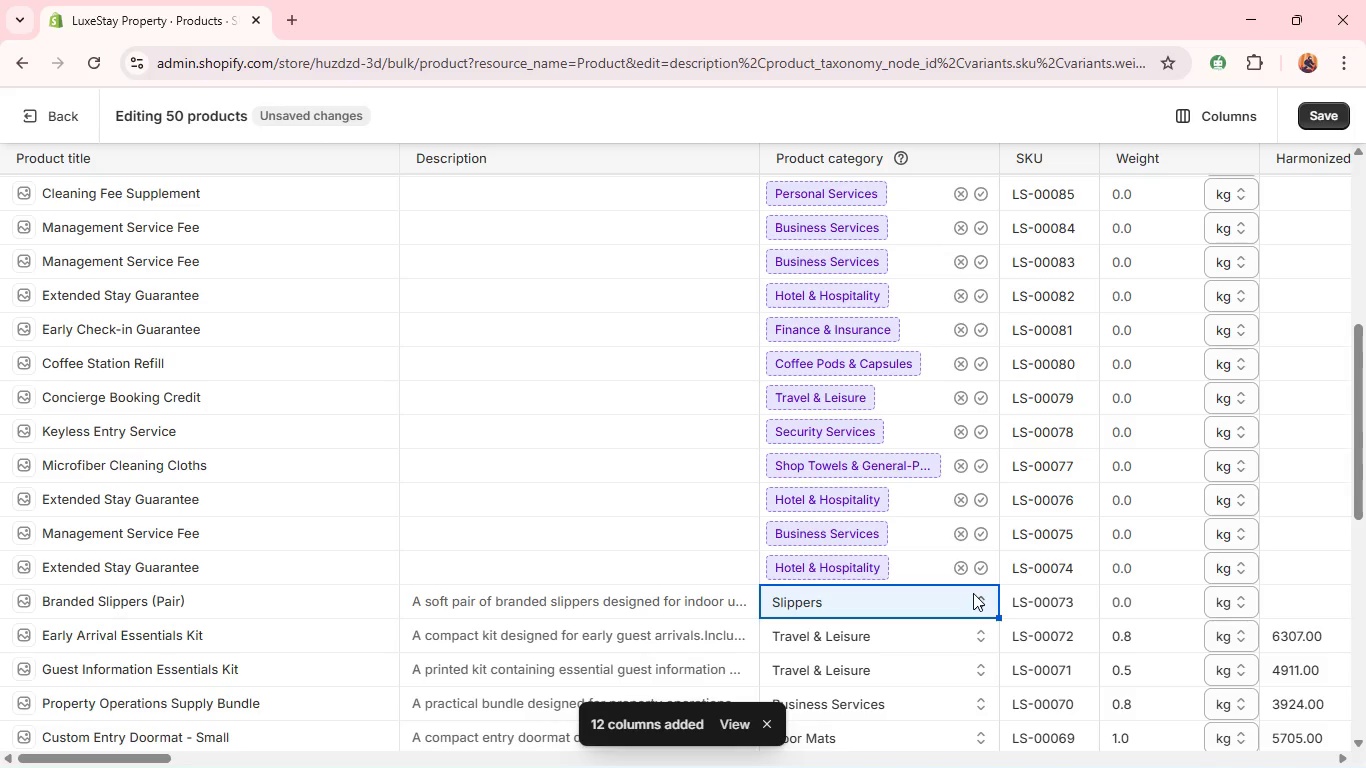 
left_click([1130, 604])
 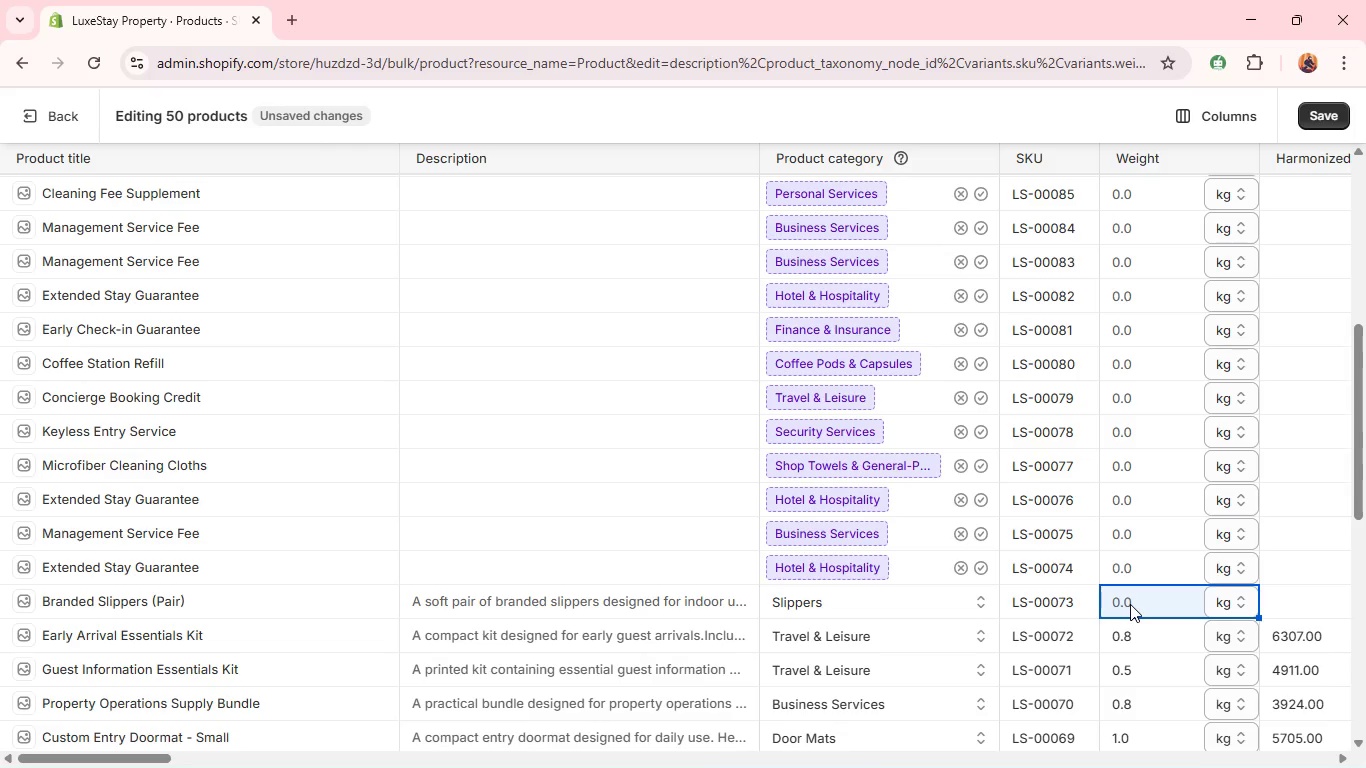 
wait(5.11)
 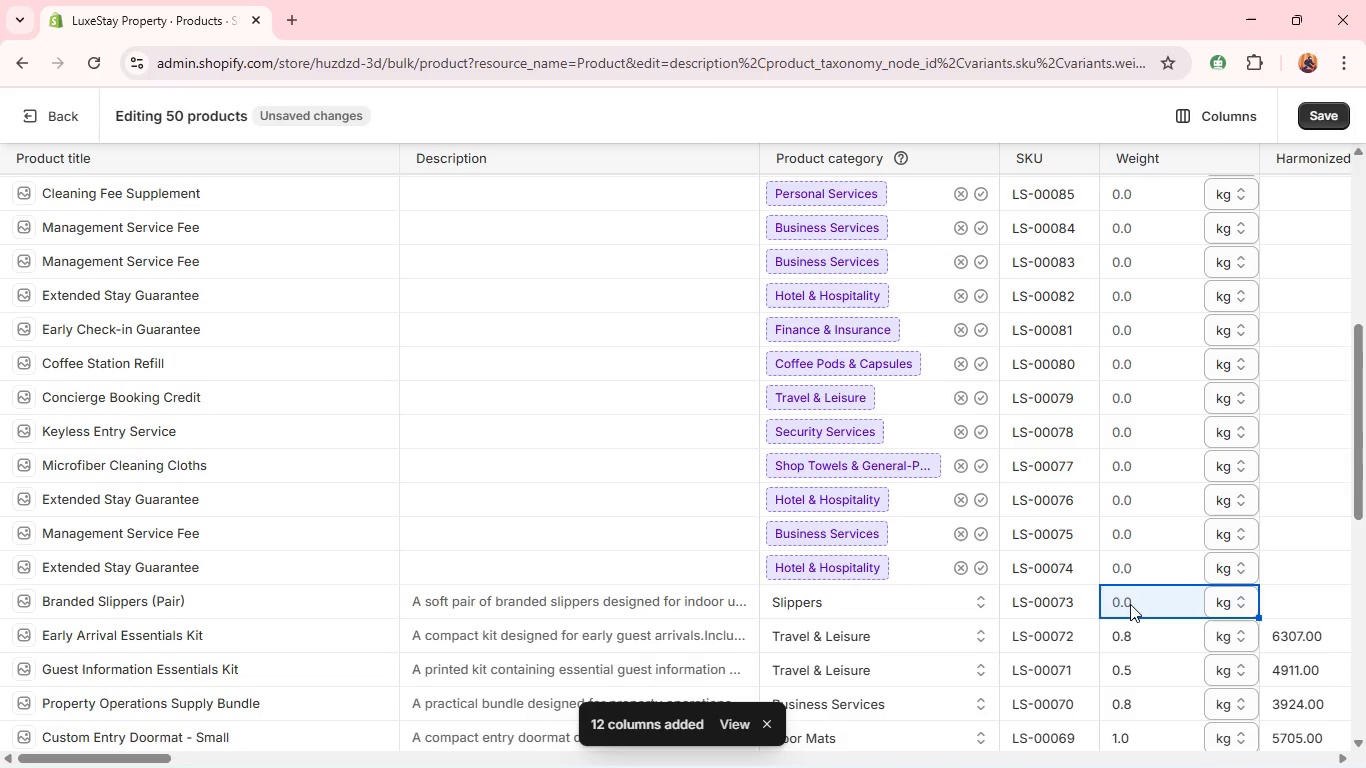 
key(Period)
 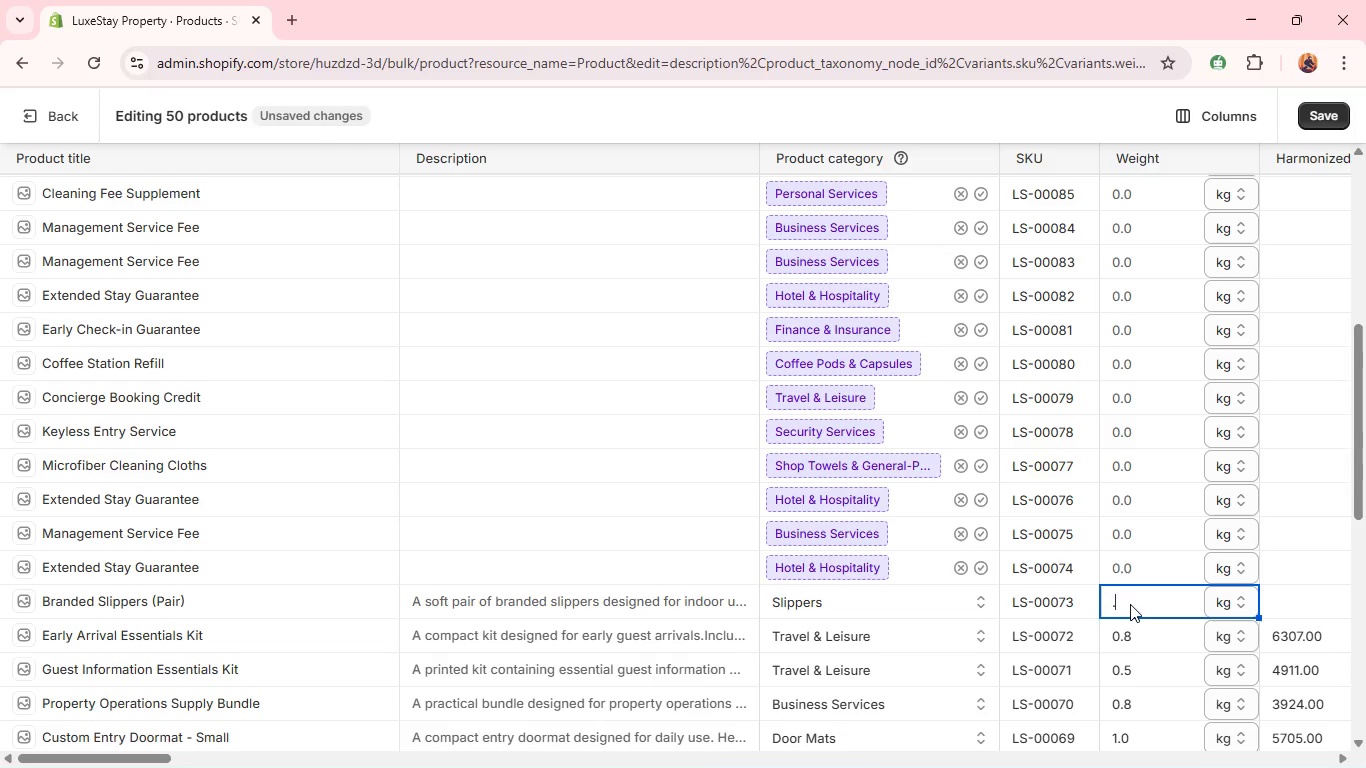 
key(3)
 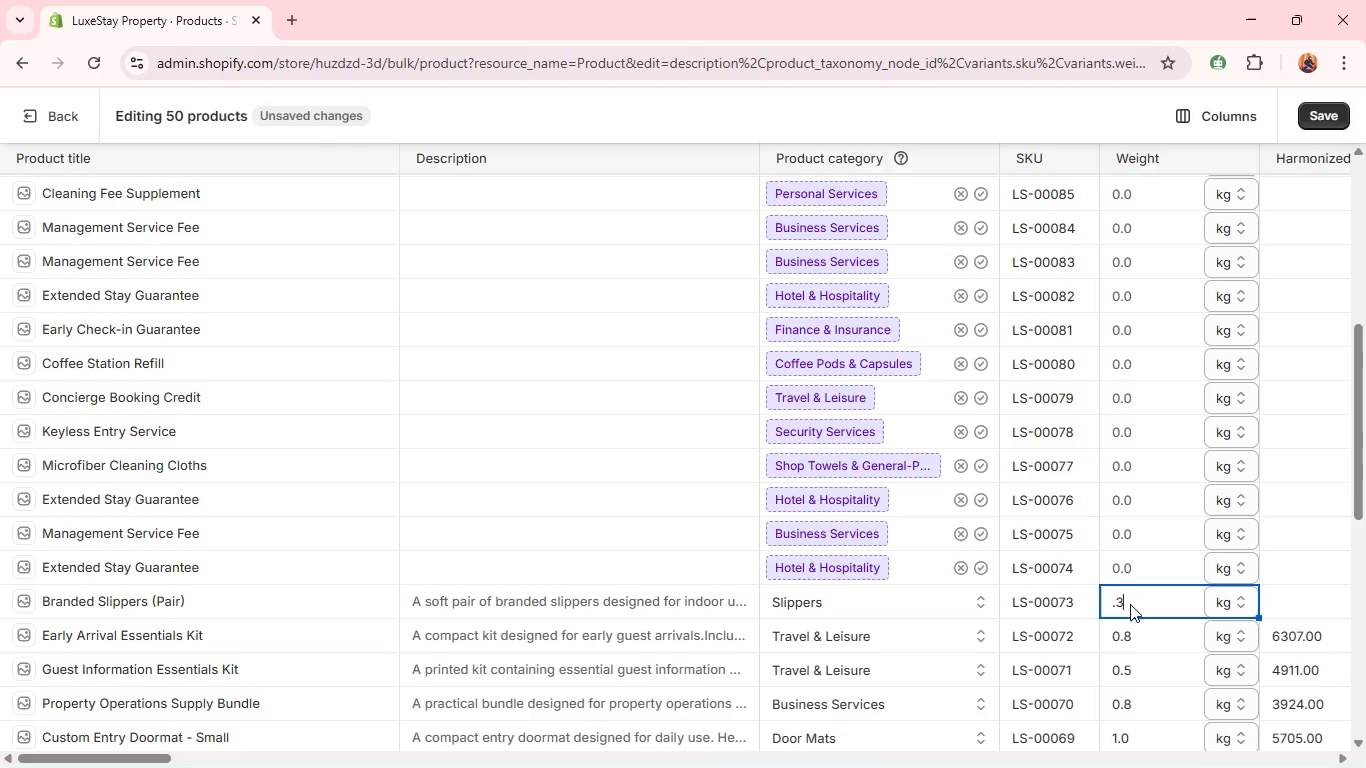 
key(Space)
 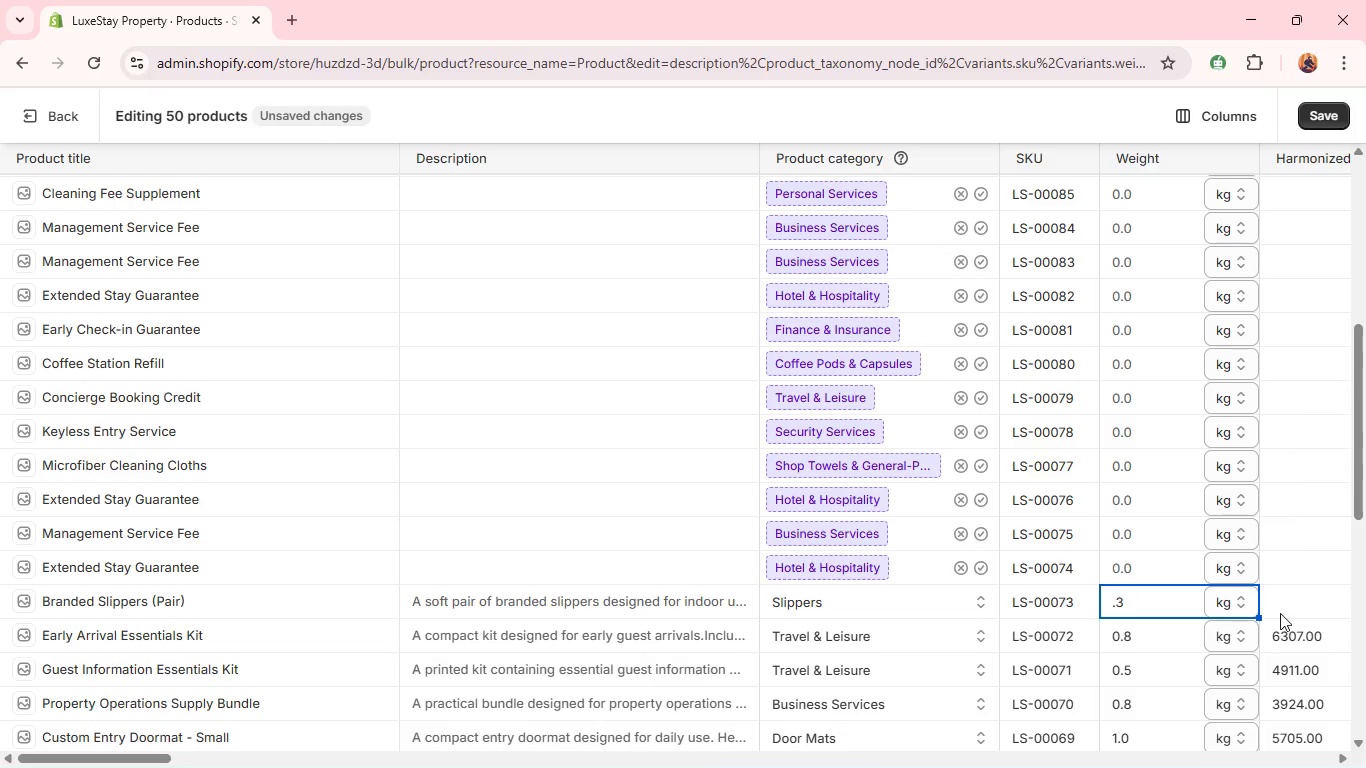 
left_click([1281, 613])
 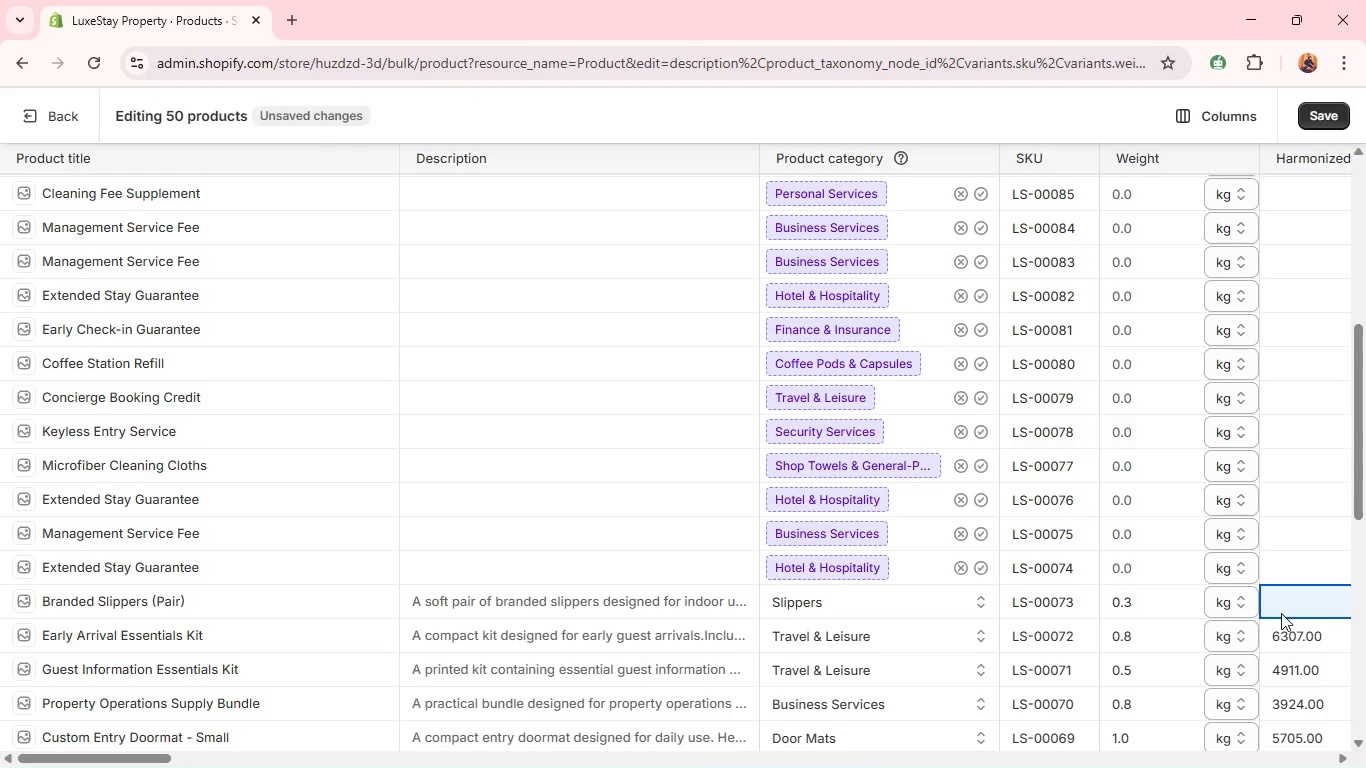 
type(6405.00)
 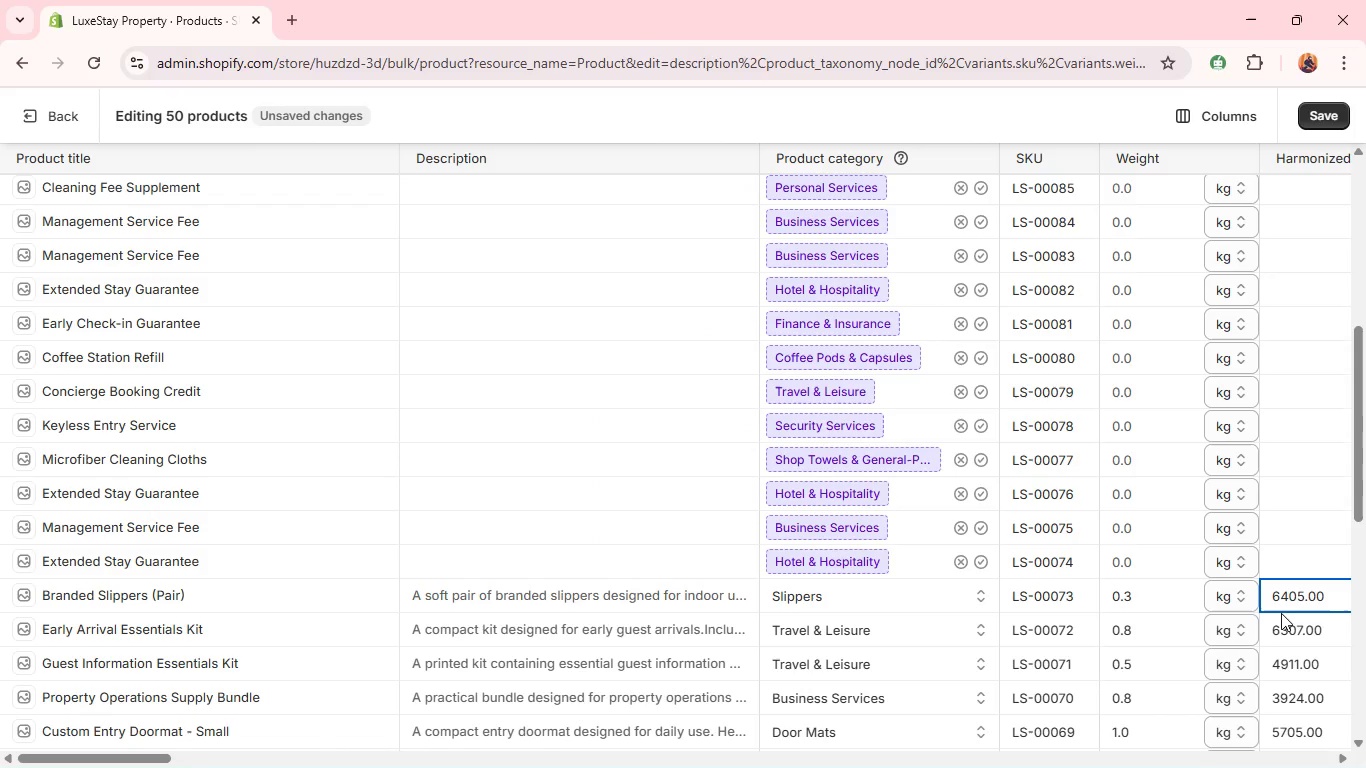 
wait(7.95)
 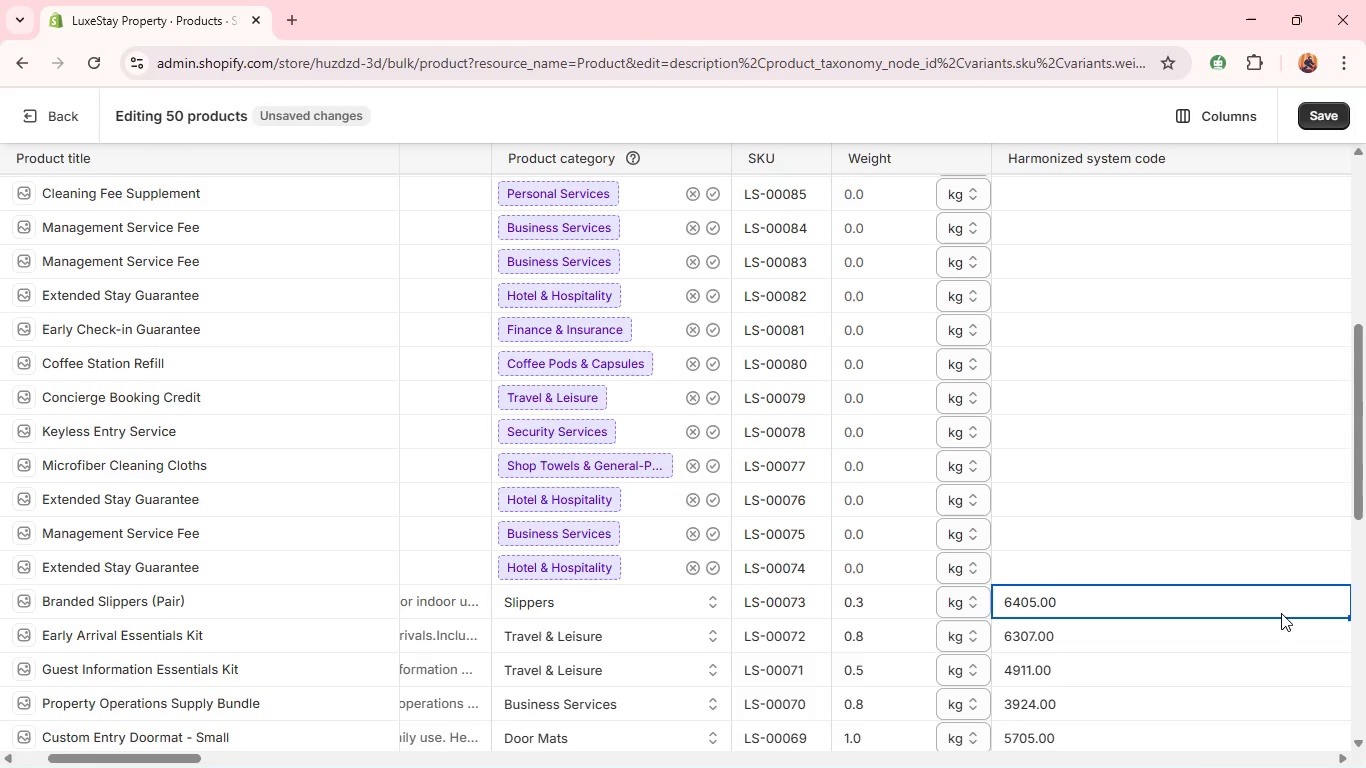 
left_click([725, 564])
 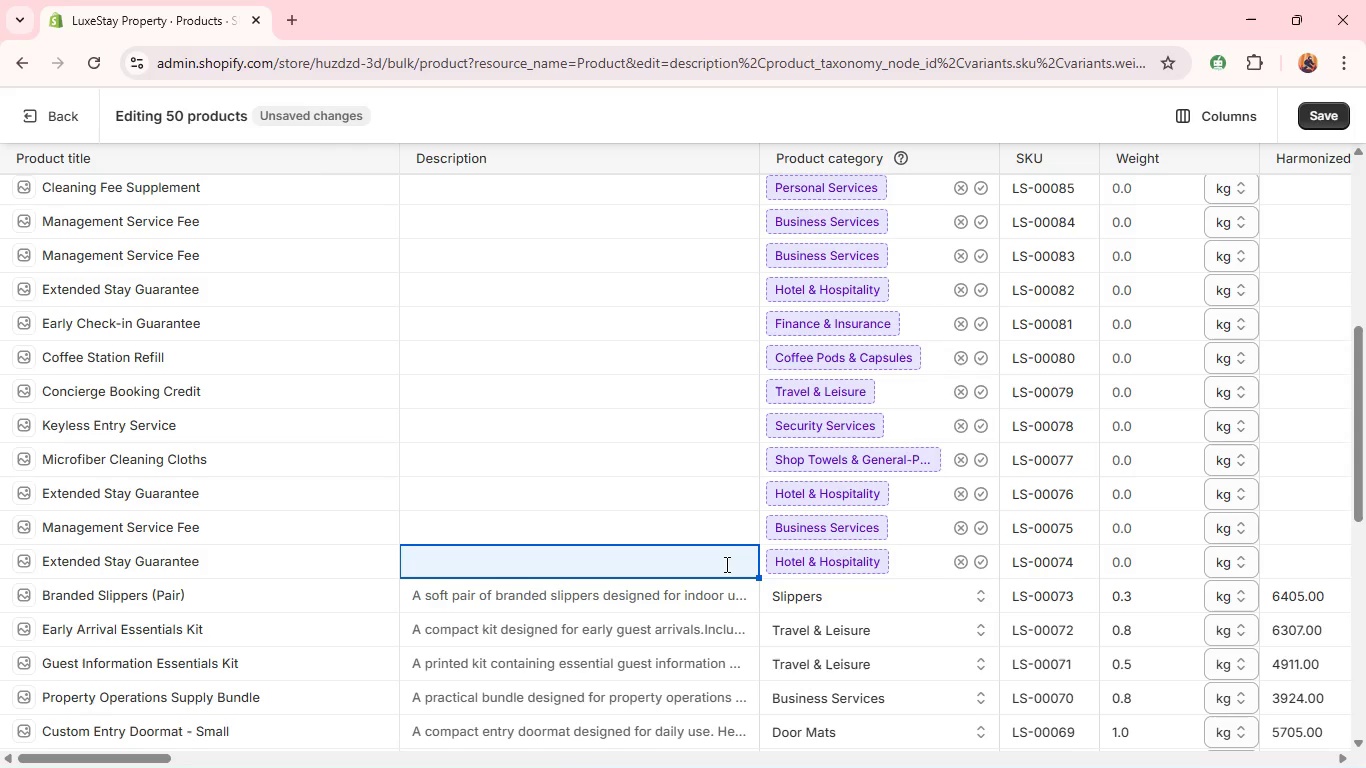 
wait(15.84)
 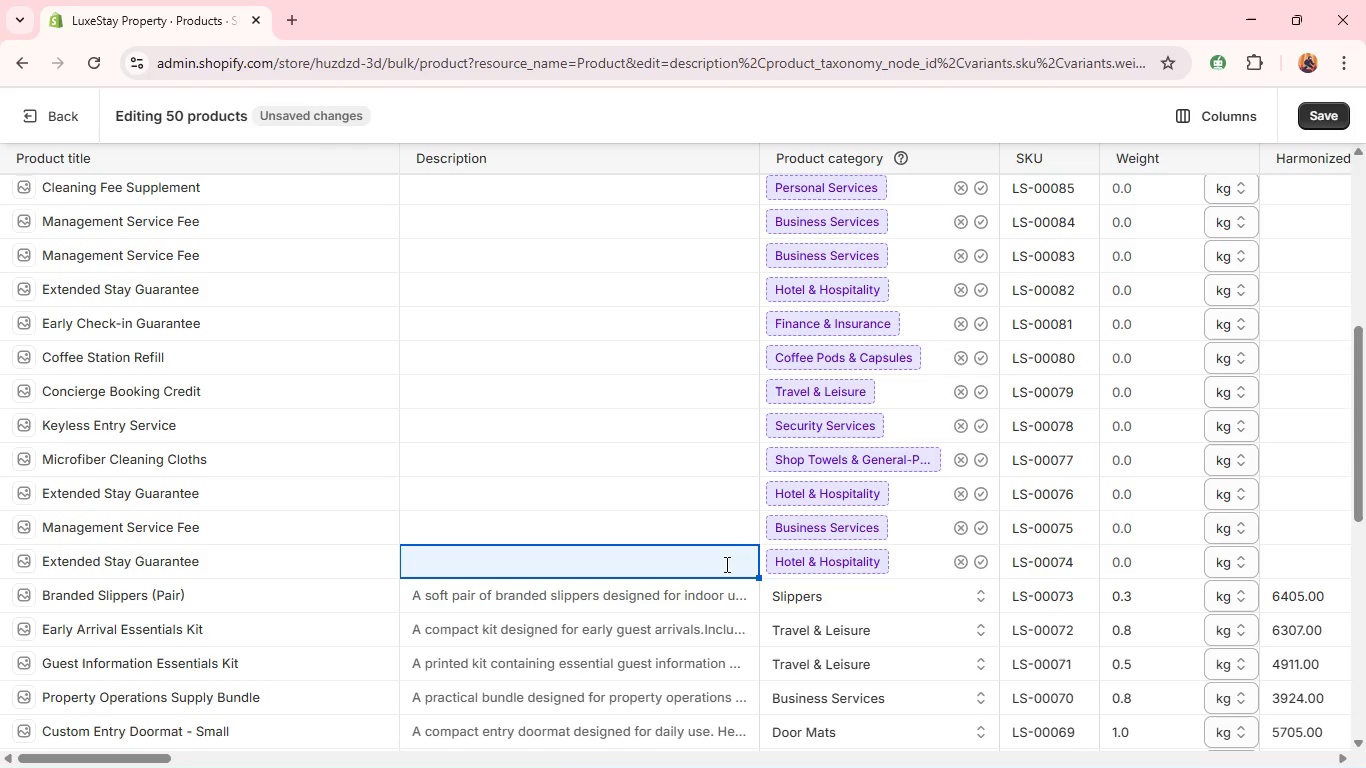 
left_click([222, 561])
 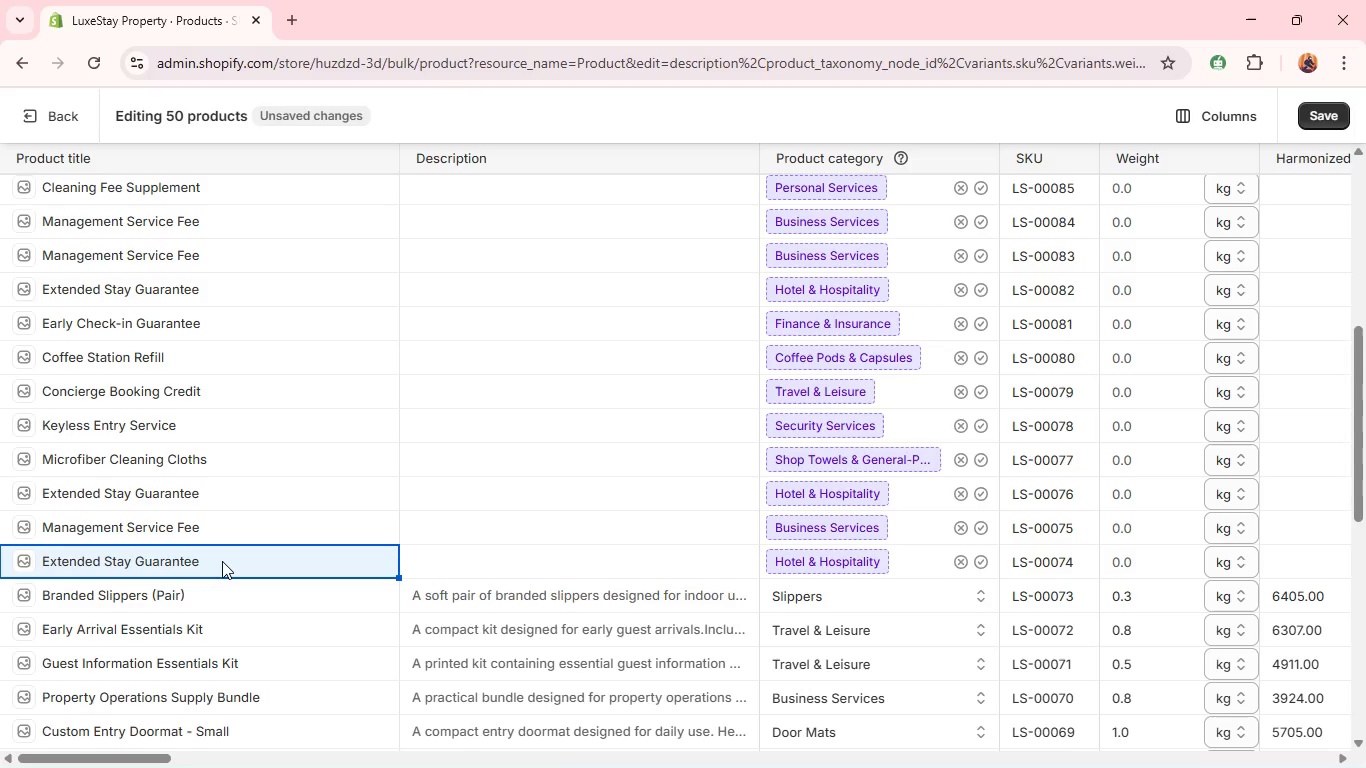 
double_click([222, 561])
 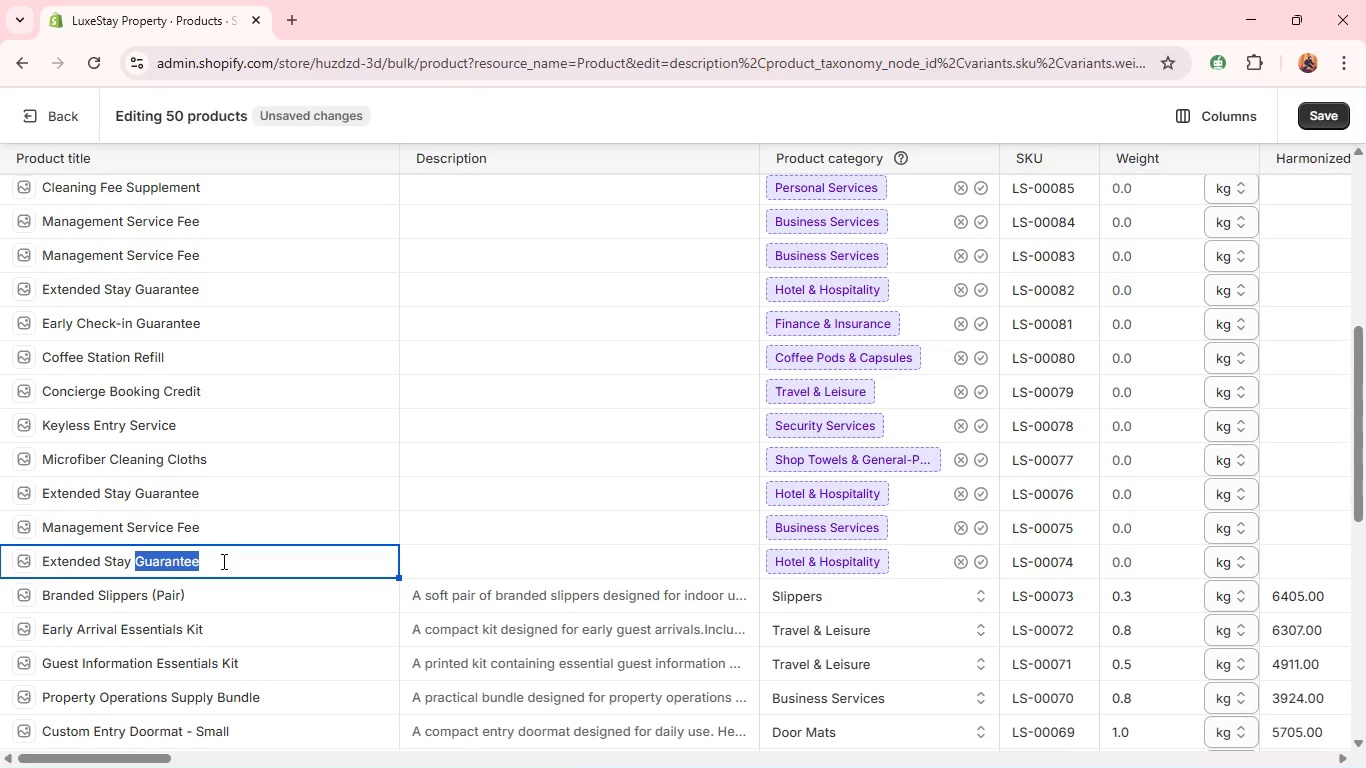 
type(Comfort )
 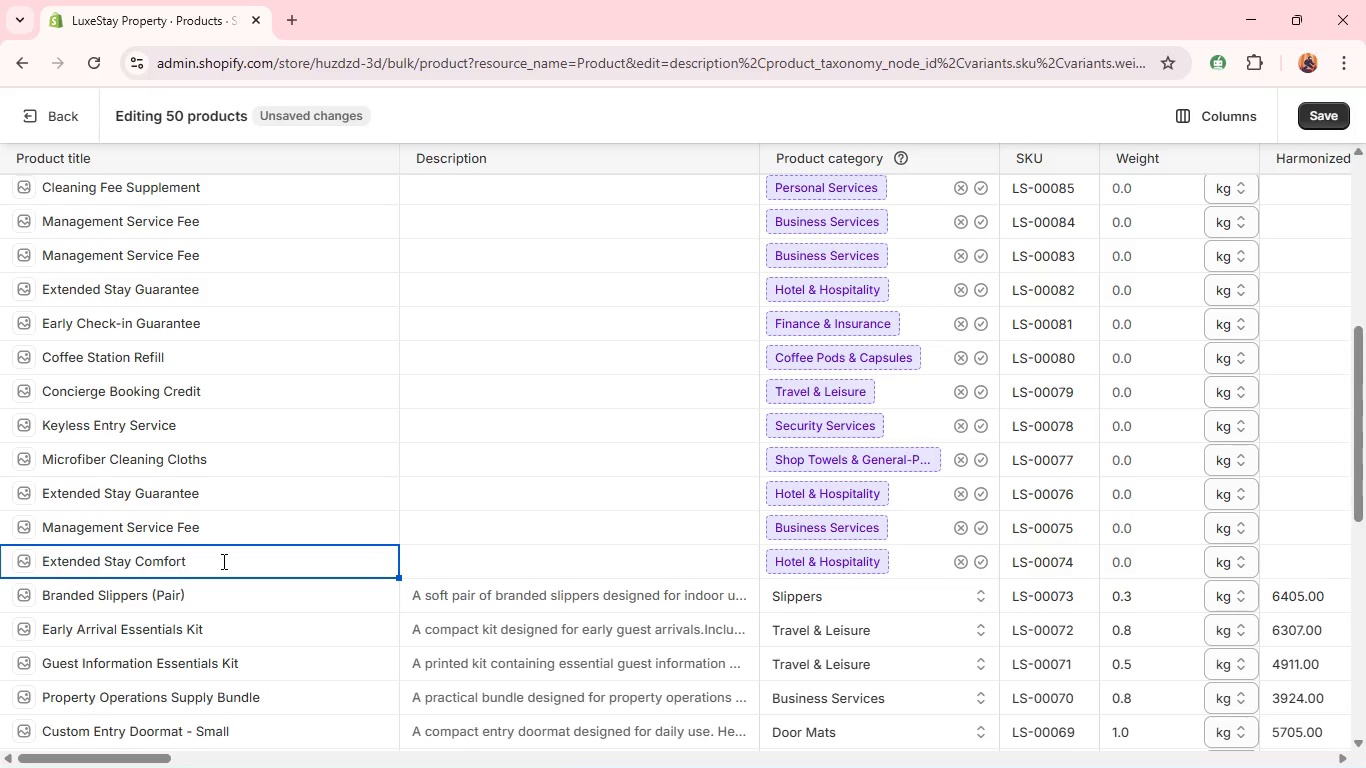 
wait(15.8)
 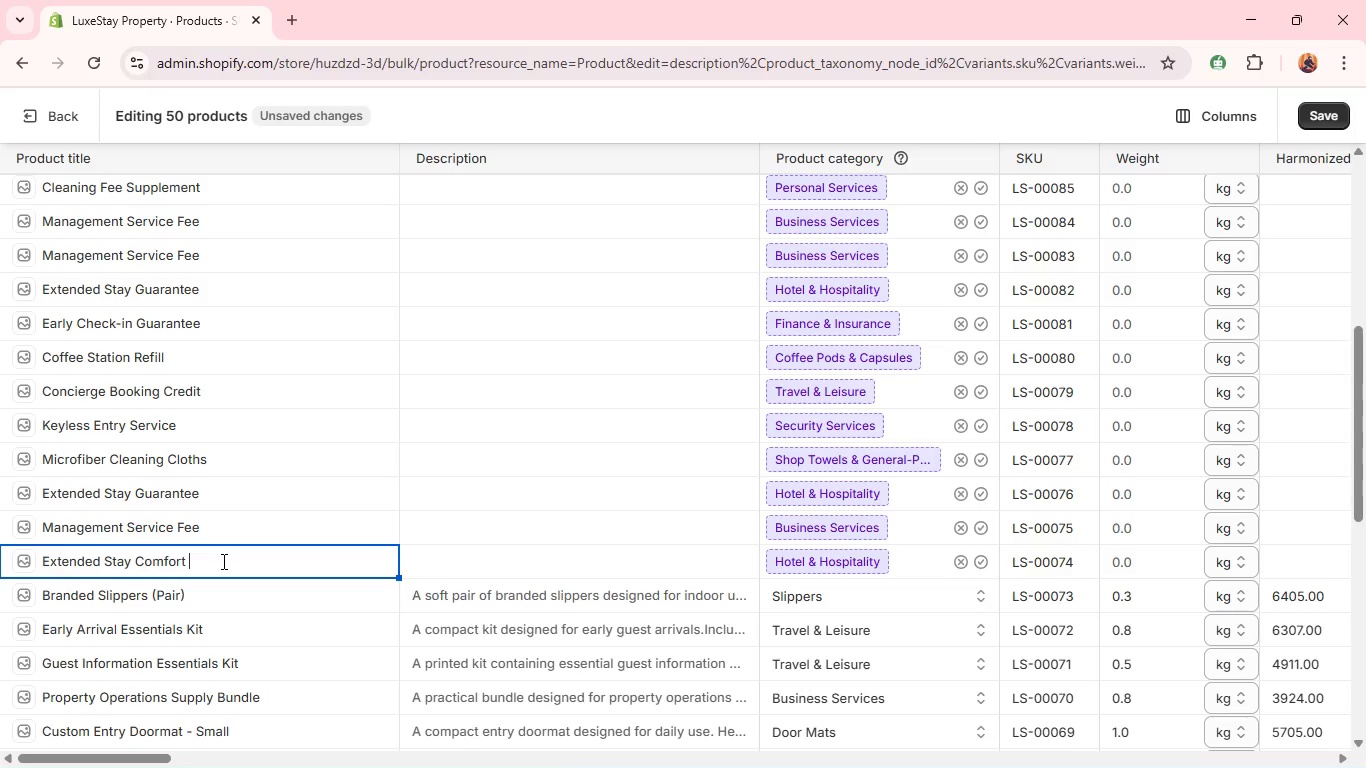 
type(Kit)
 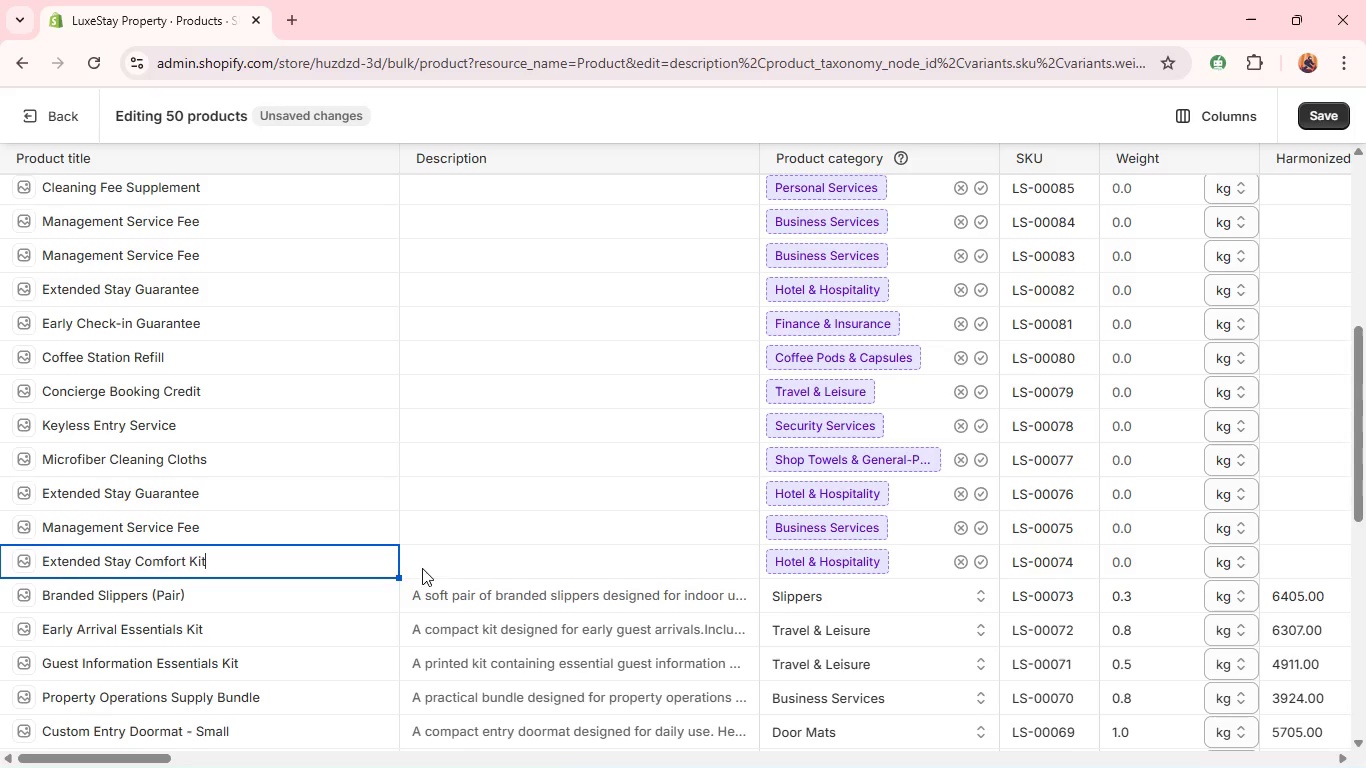 
left_click([466, 568])
 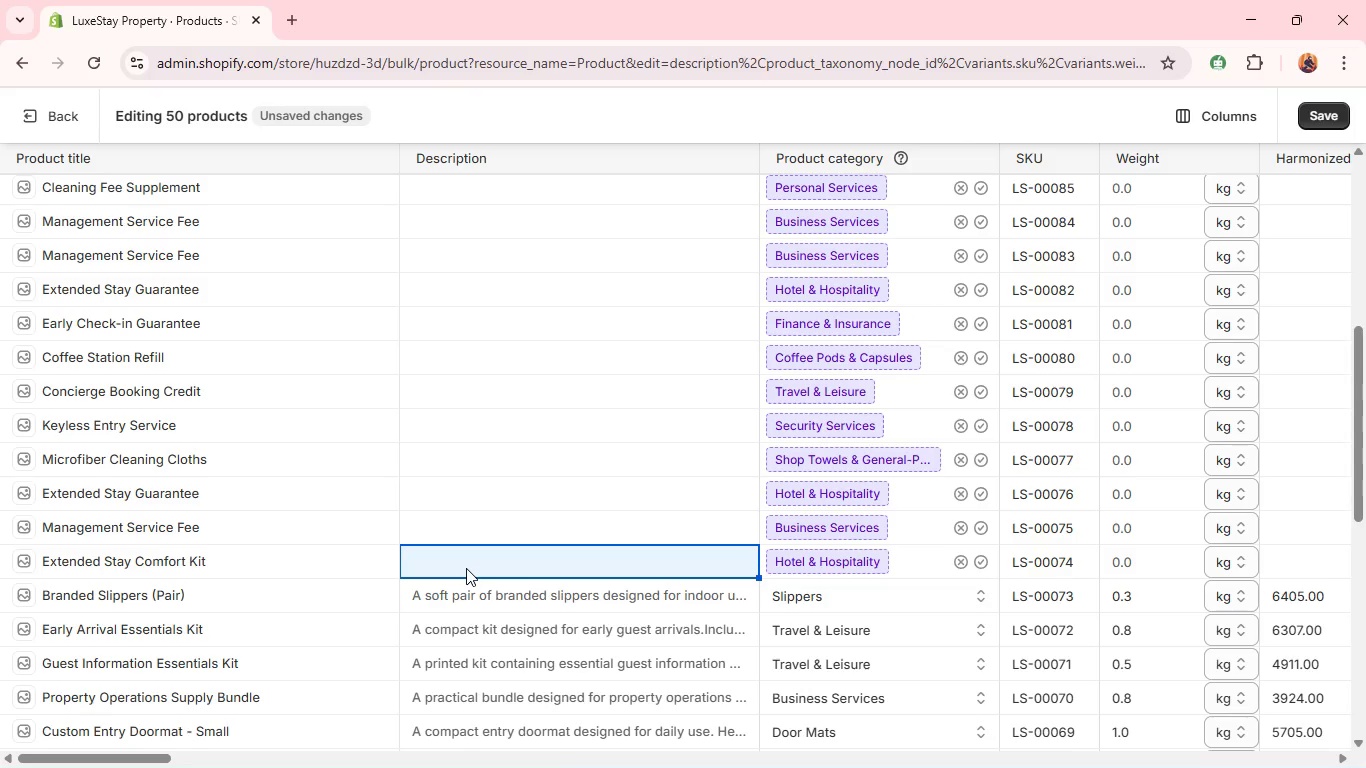 
wait(6.72)
 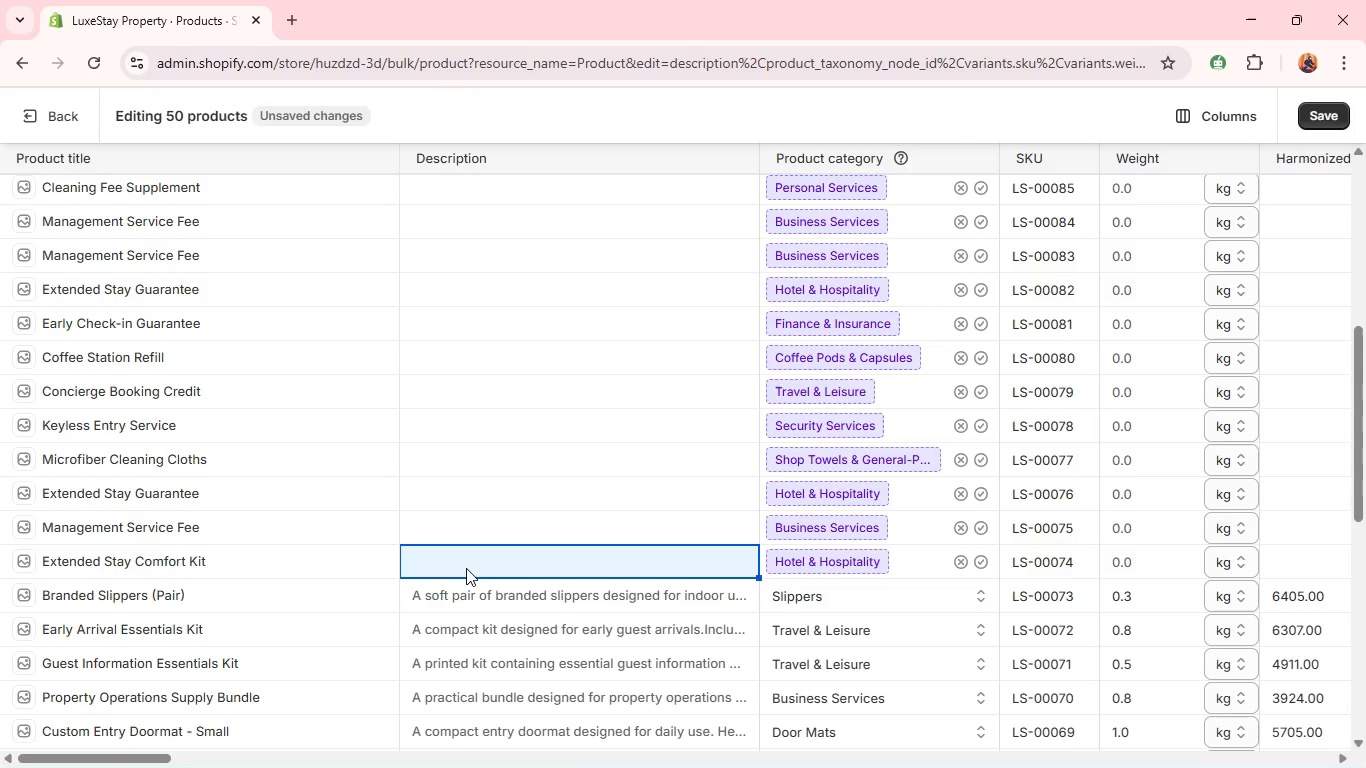 
key(Shift+A)
 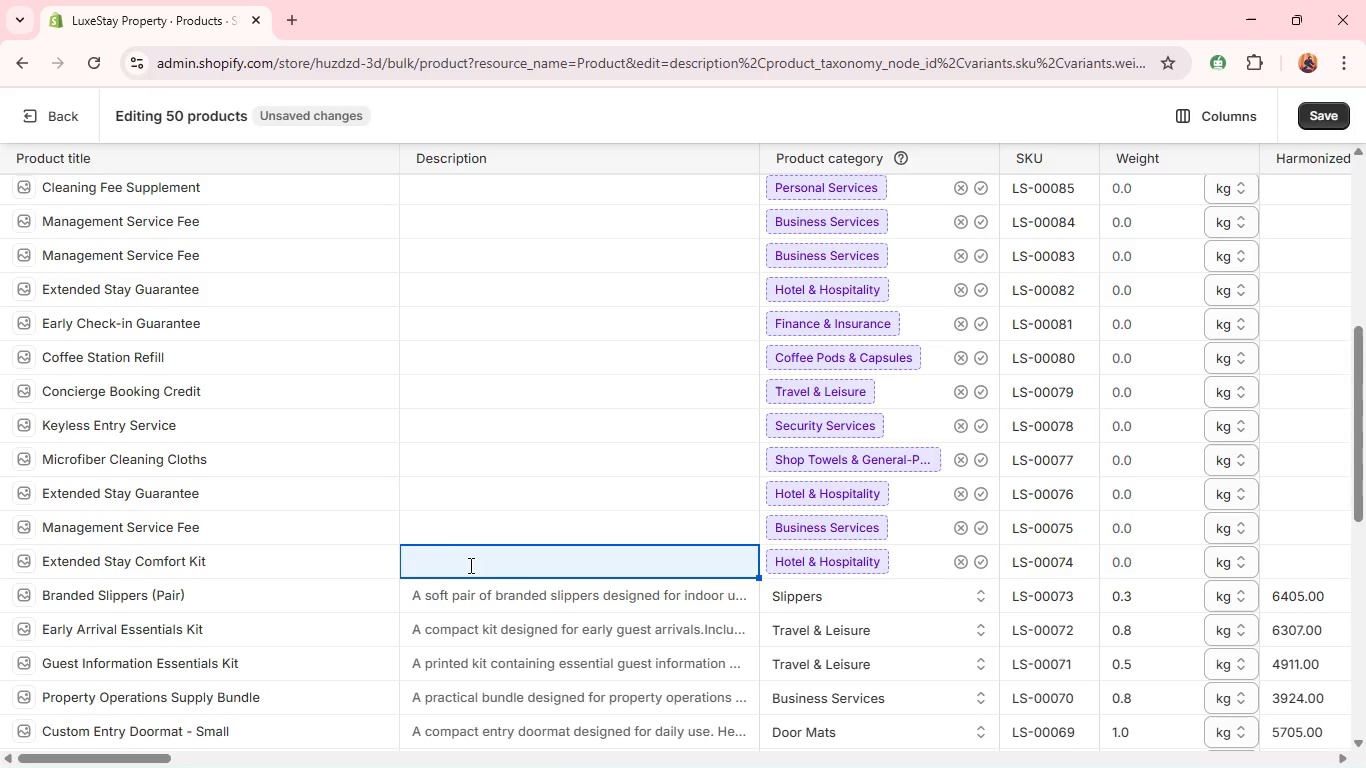 
left_click([470, 566])
 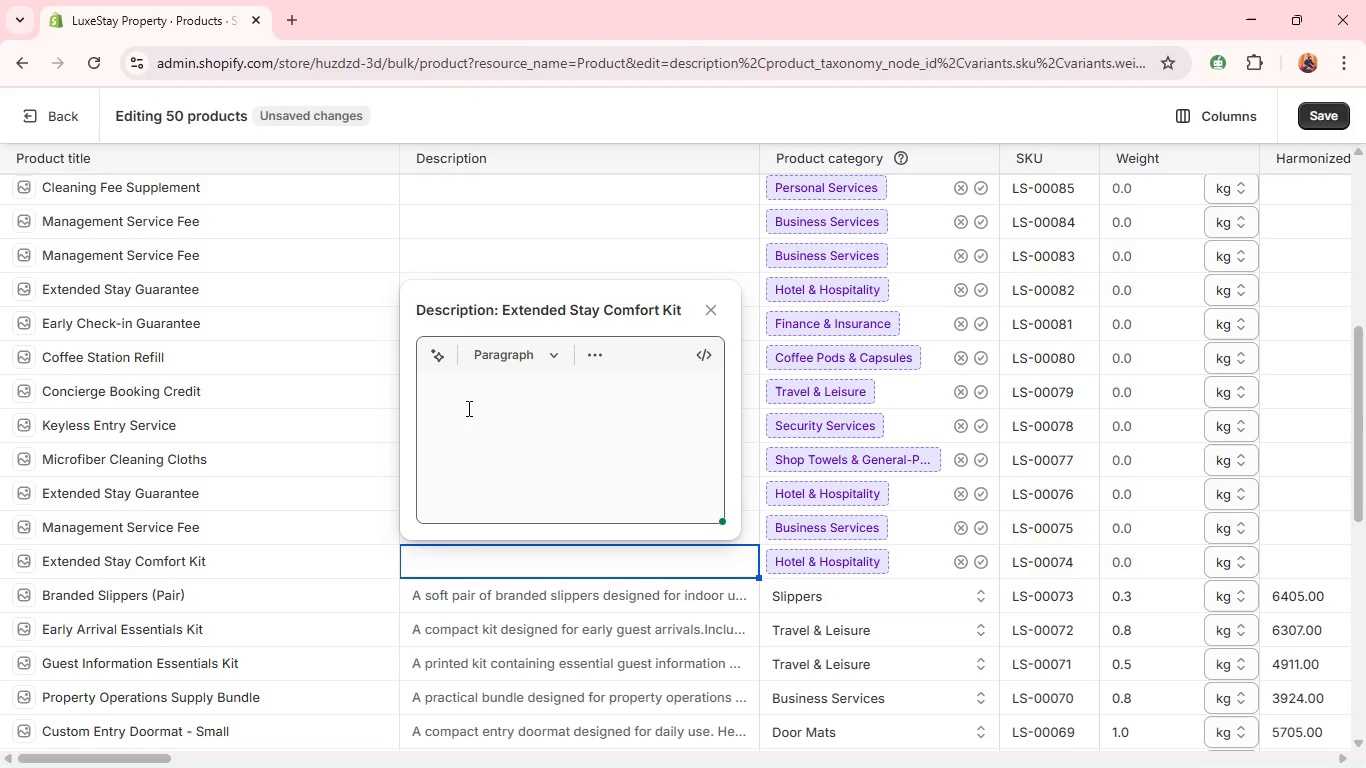 
wait(20.66)
 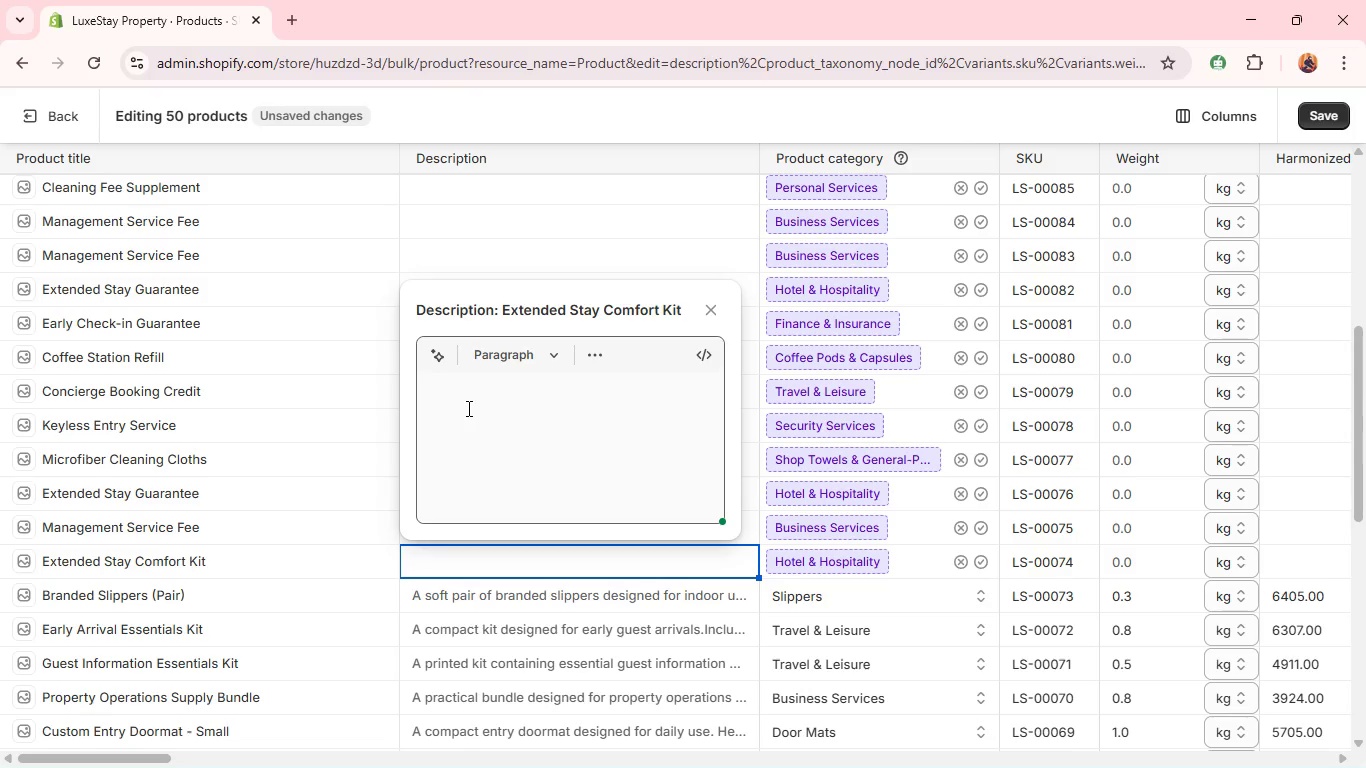 
type(A comfort )
 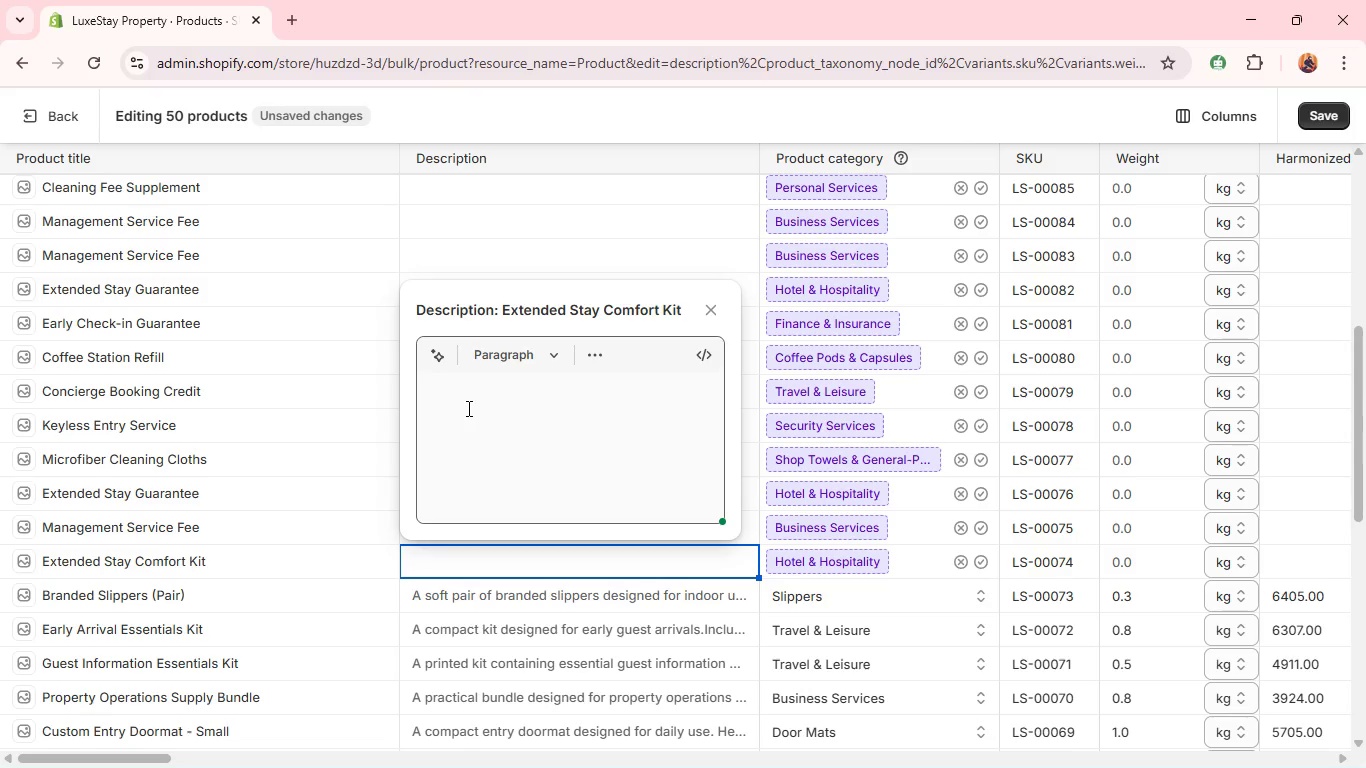 
left_click([467, 408])
 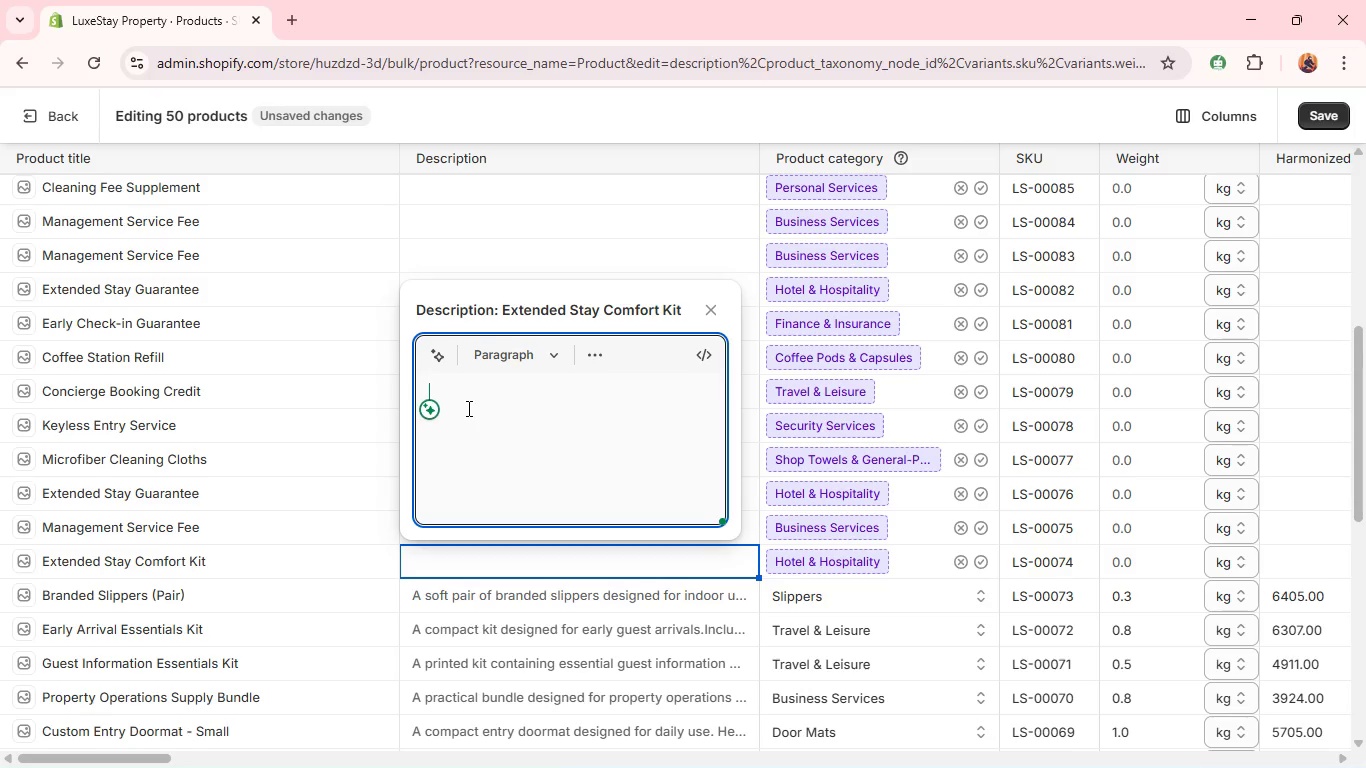 
type(A comfort kit designed for longer guest stays.)
 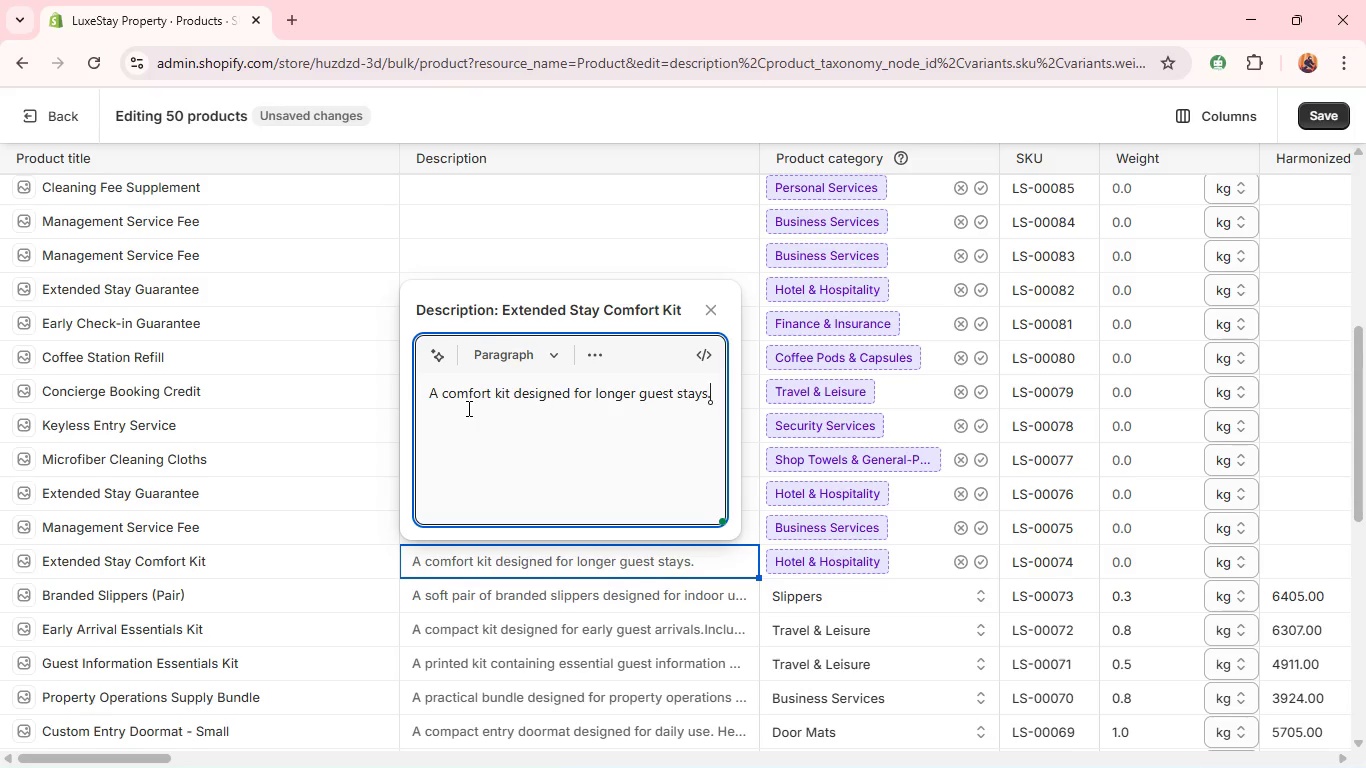 
key(Shift+Enter)
 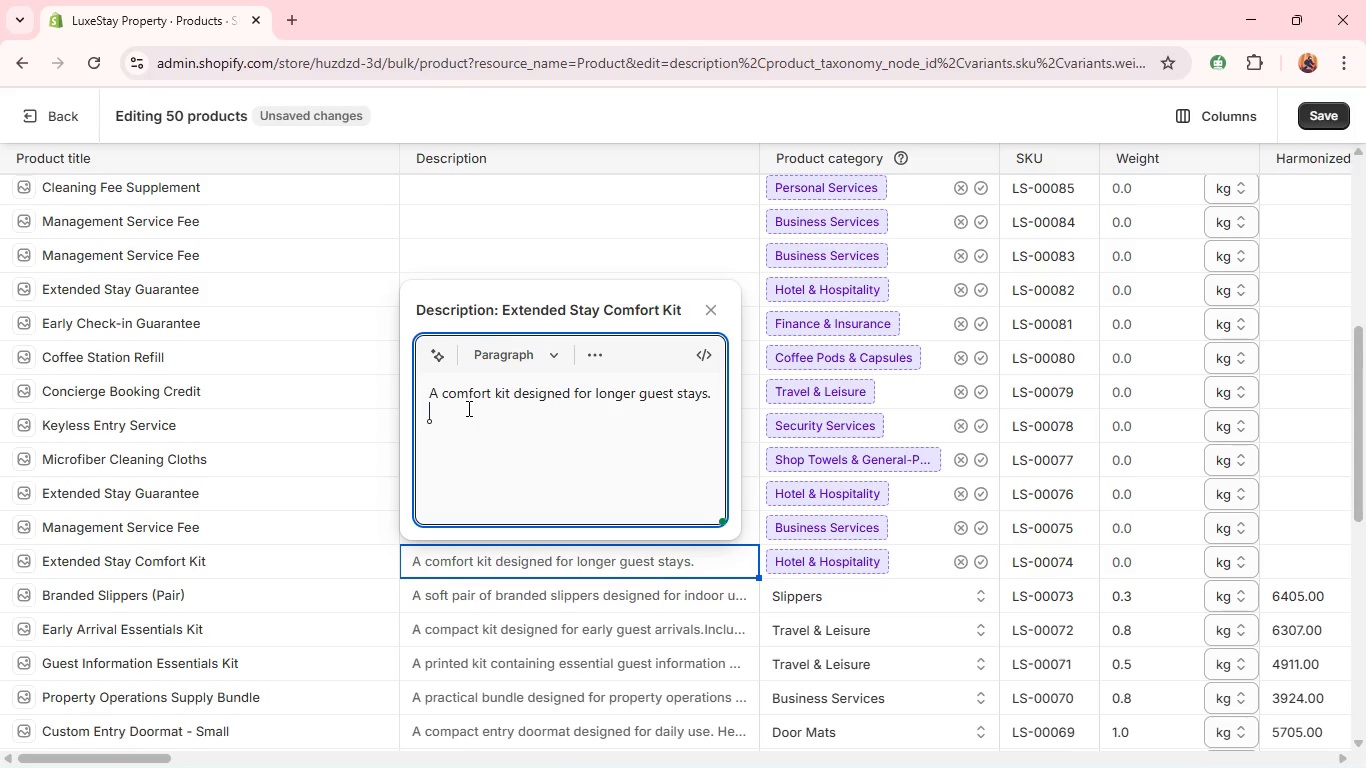 
type(Includes essential items to support extended accommodation needs.)
 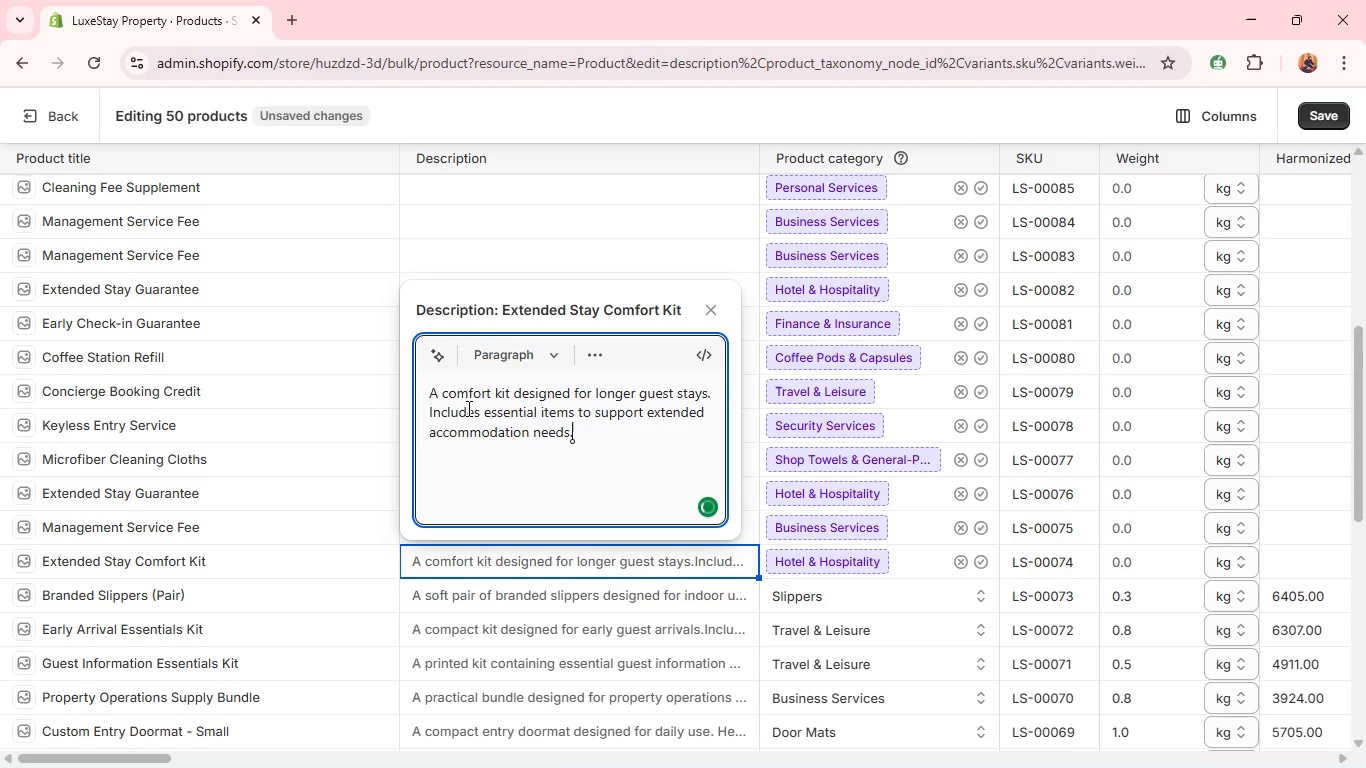 
key(Shift+Enter)
 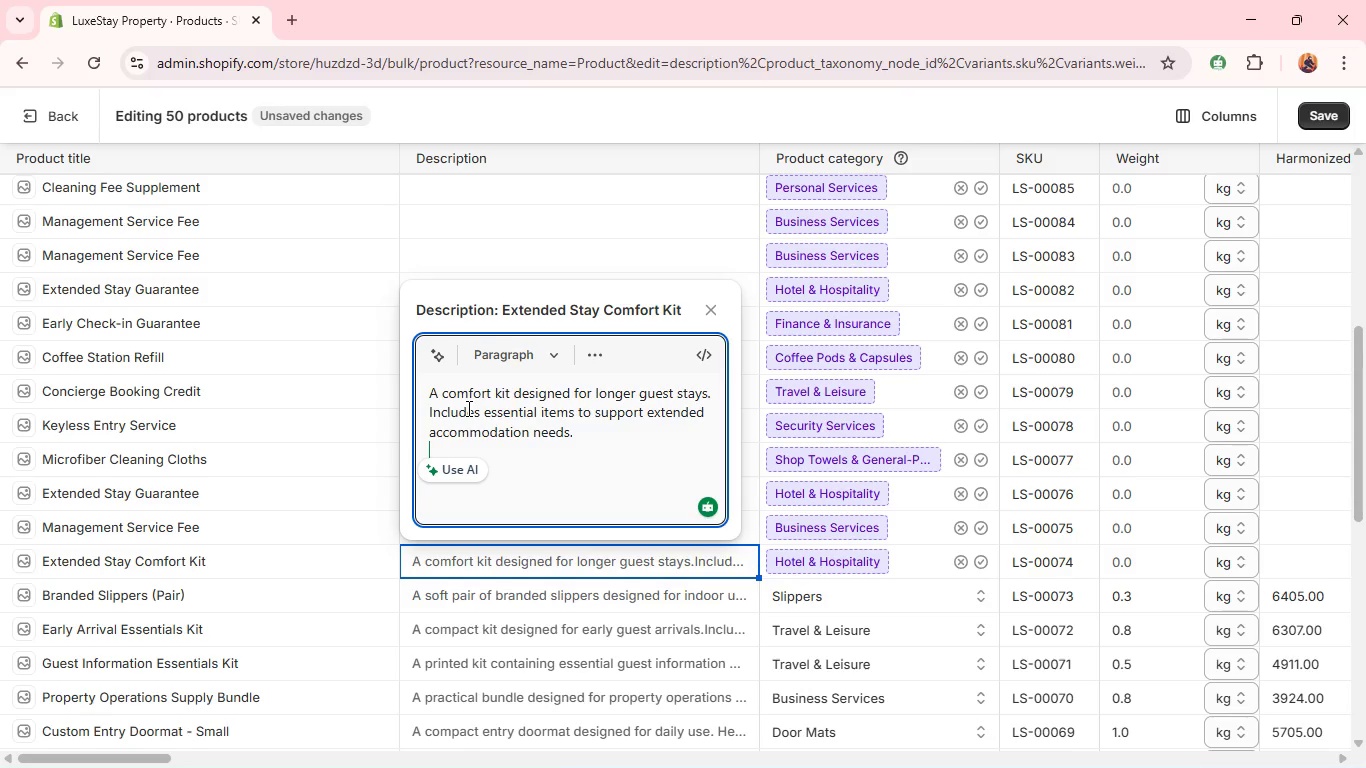 
wait(13.66)
 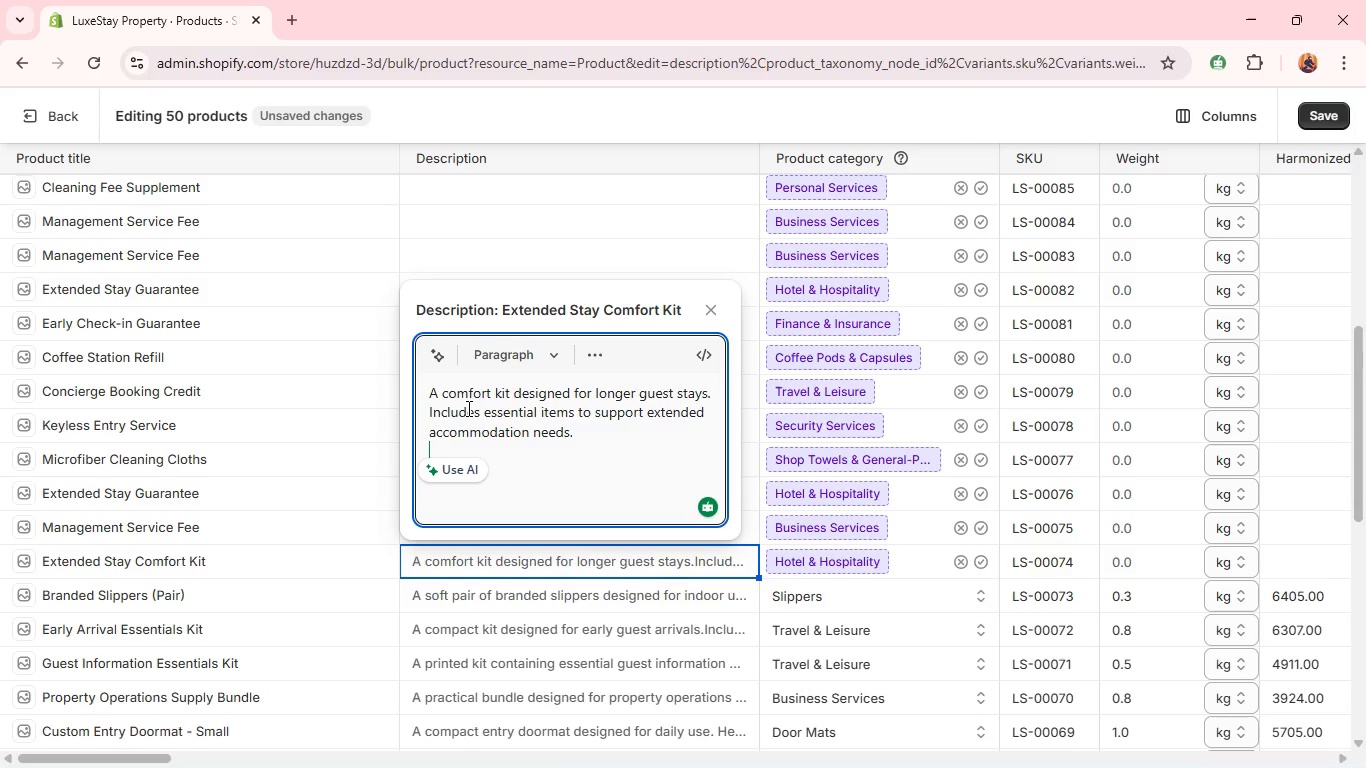 
type(Ideal for improving guest satisfaction)
 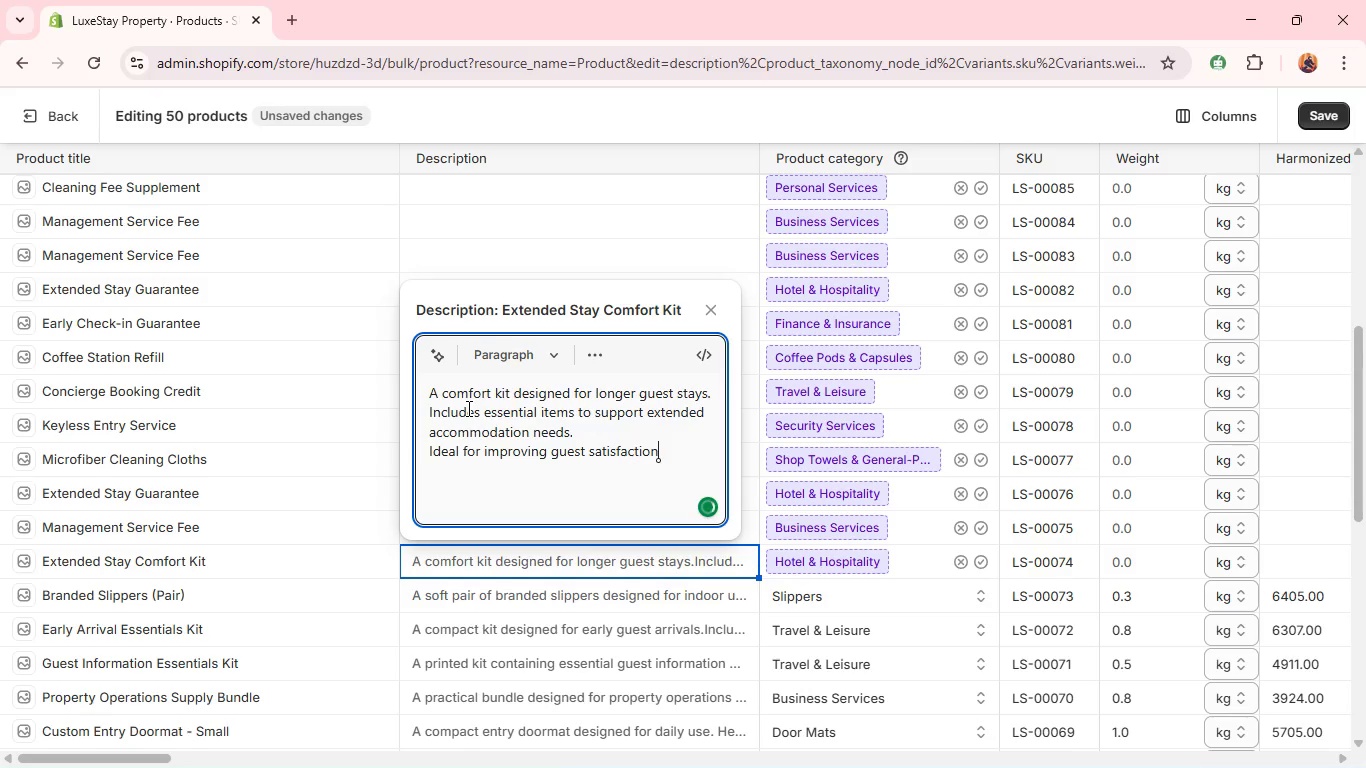 
key(Shift+Enter)
 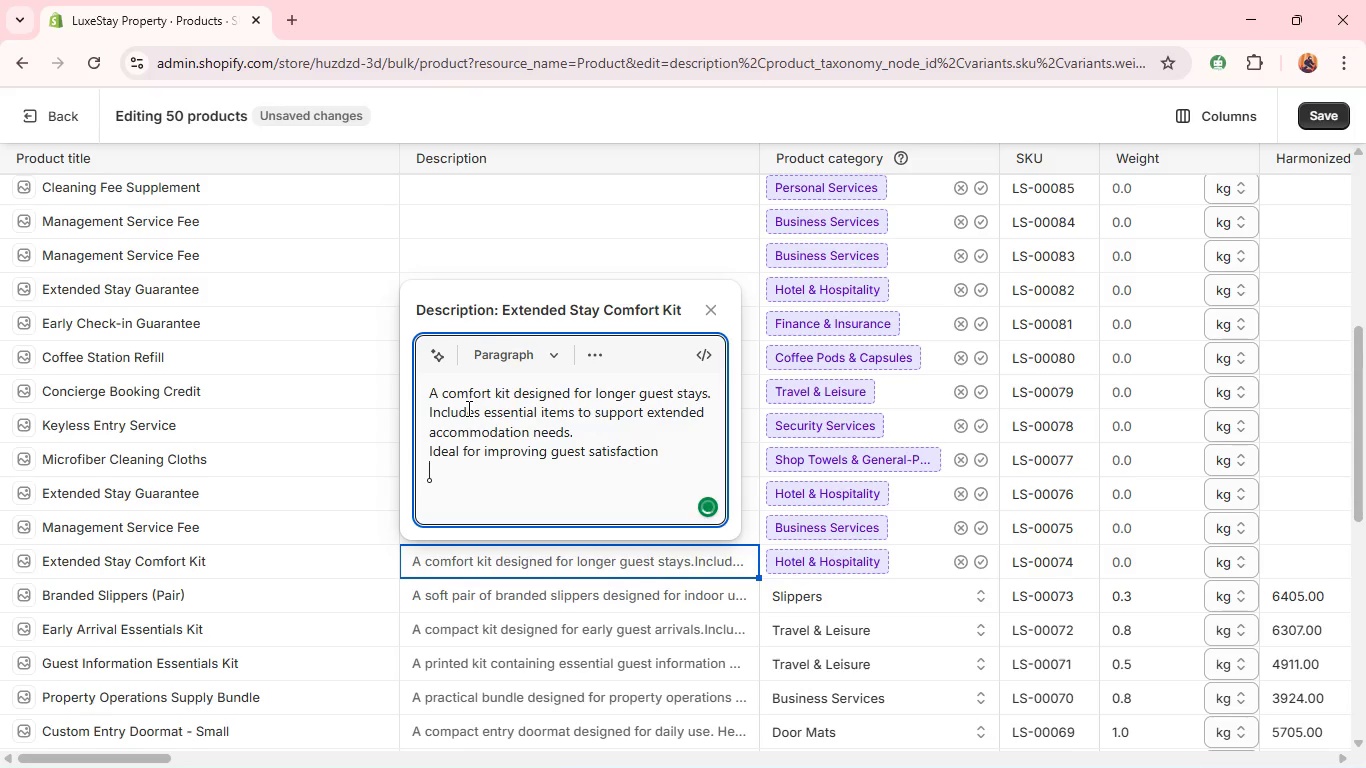 
key(Backspace)
 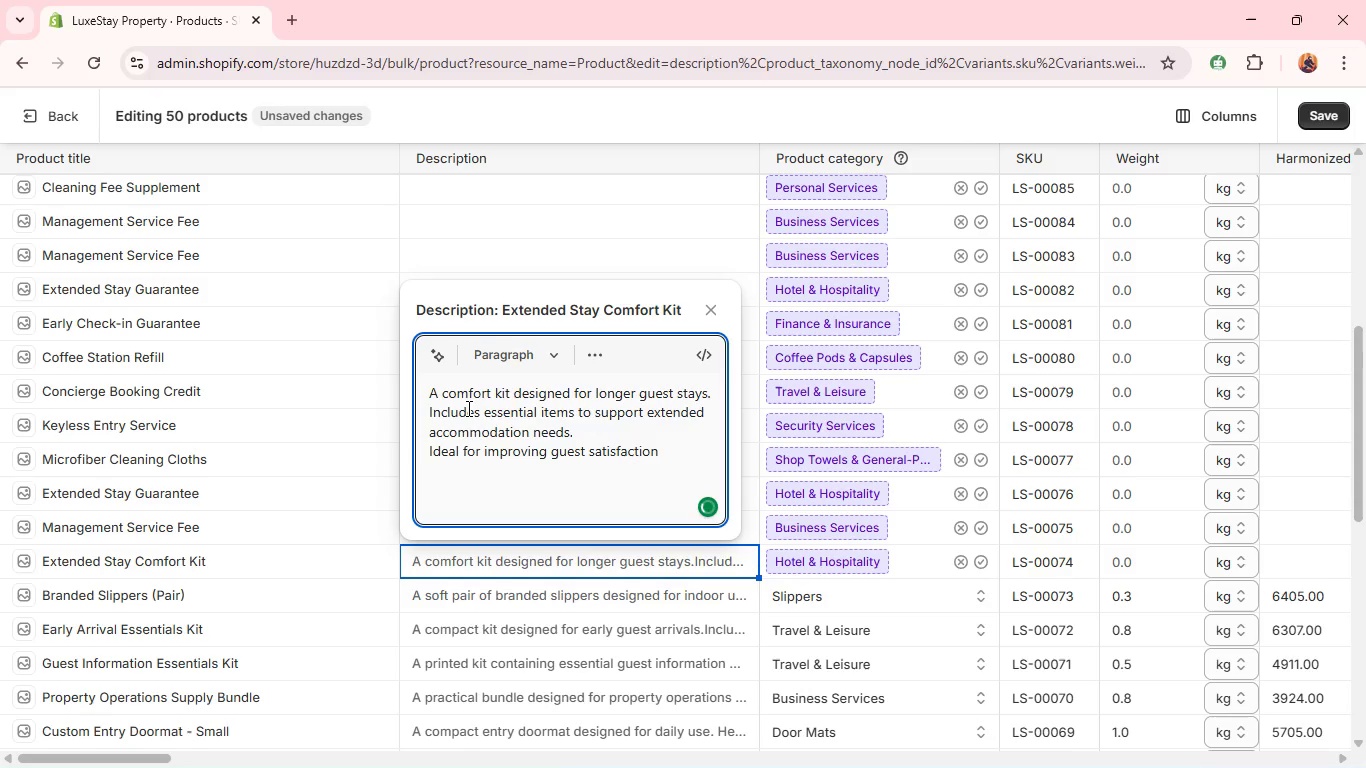 
key(Period)
 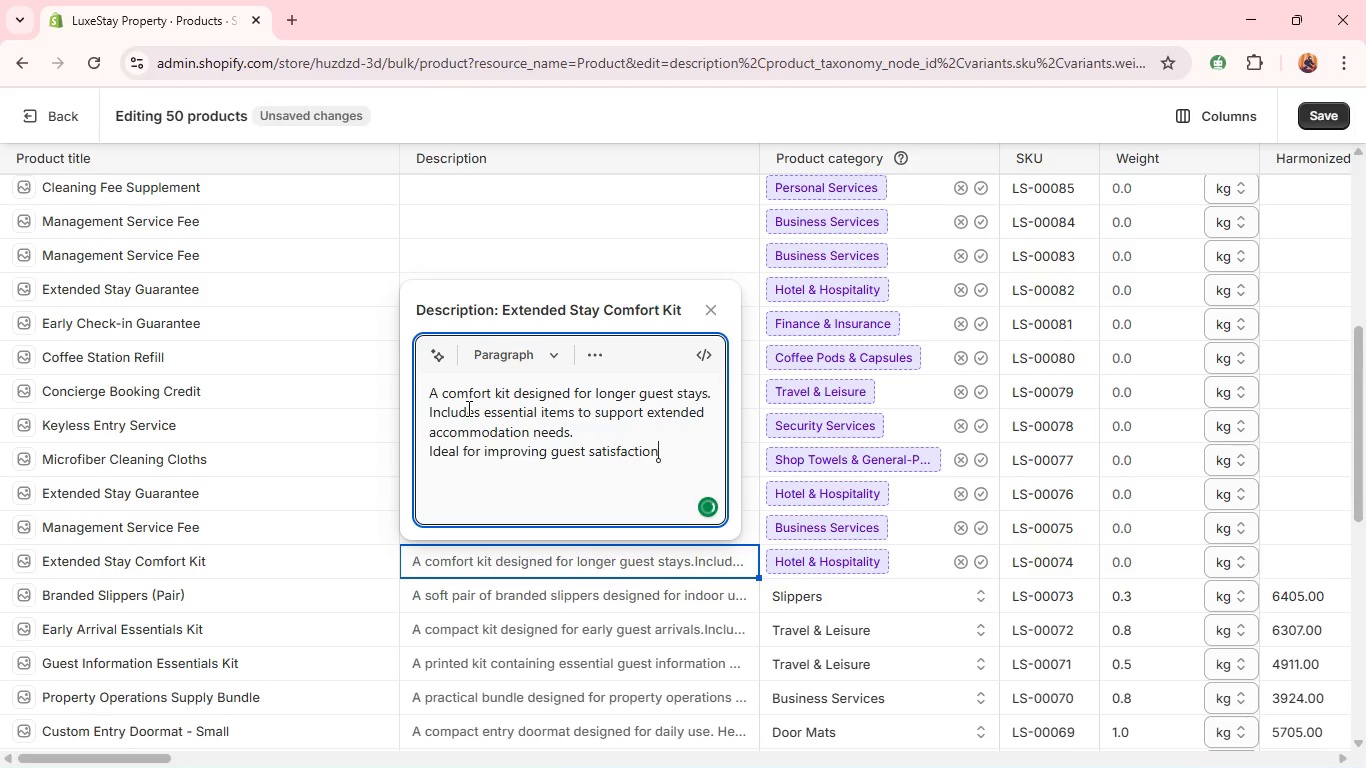 
key(Shift+ShiftRight)
 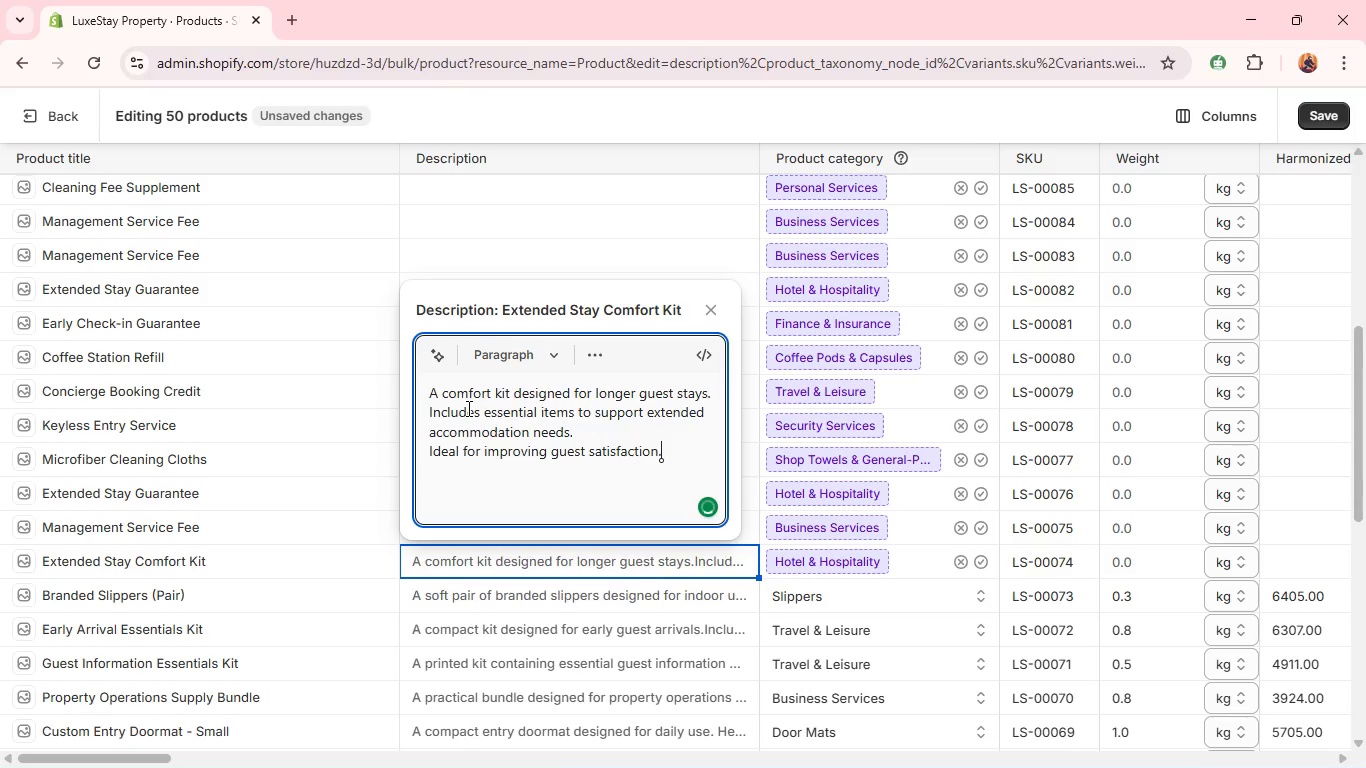 
key(Shift+Enter)
 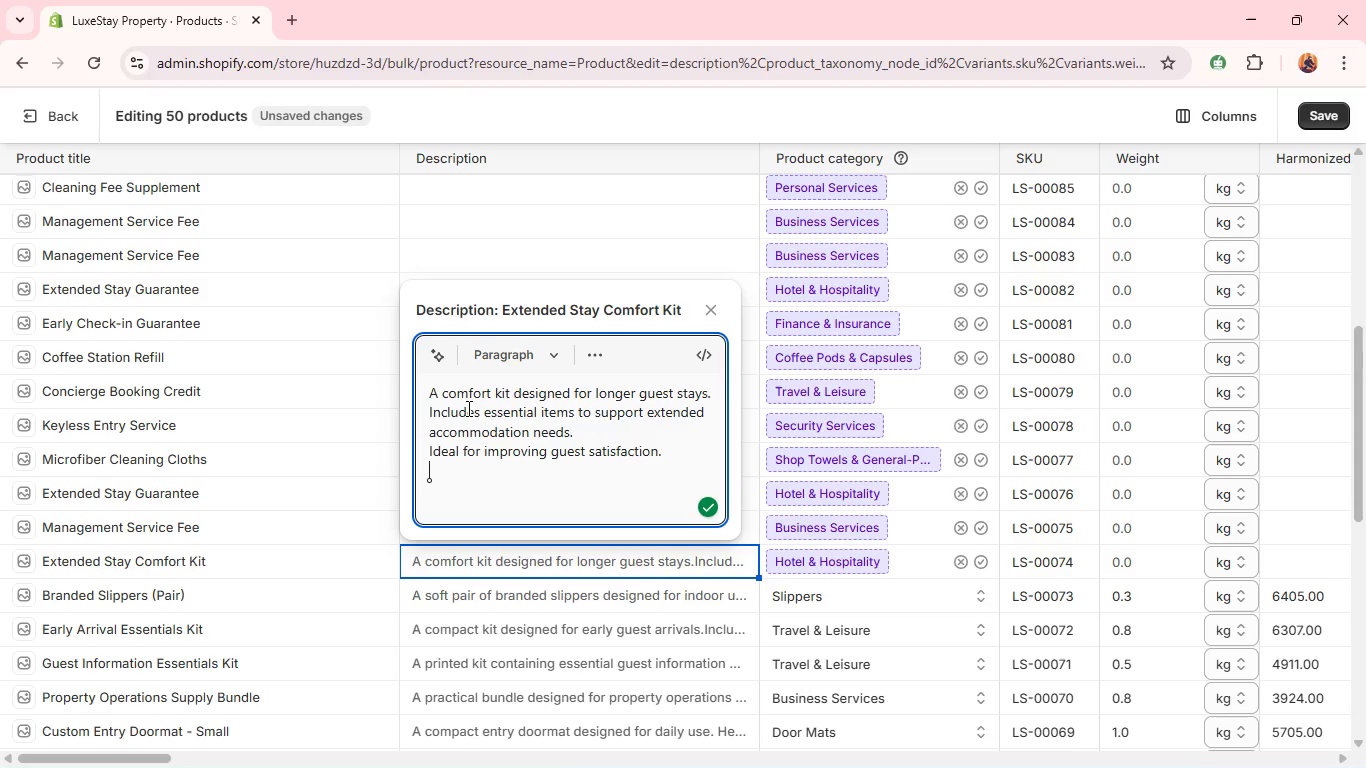 
type(A practical long-stay hospitality solution. )
 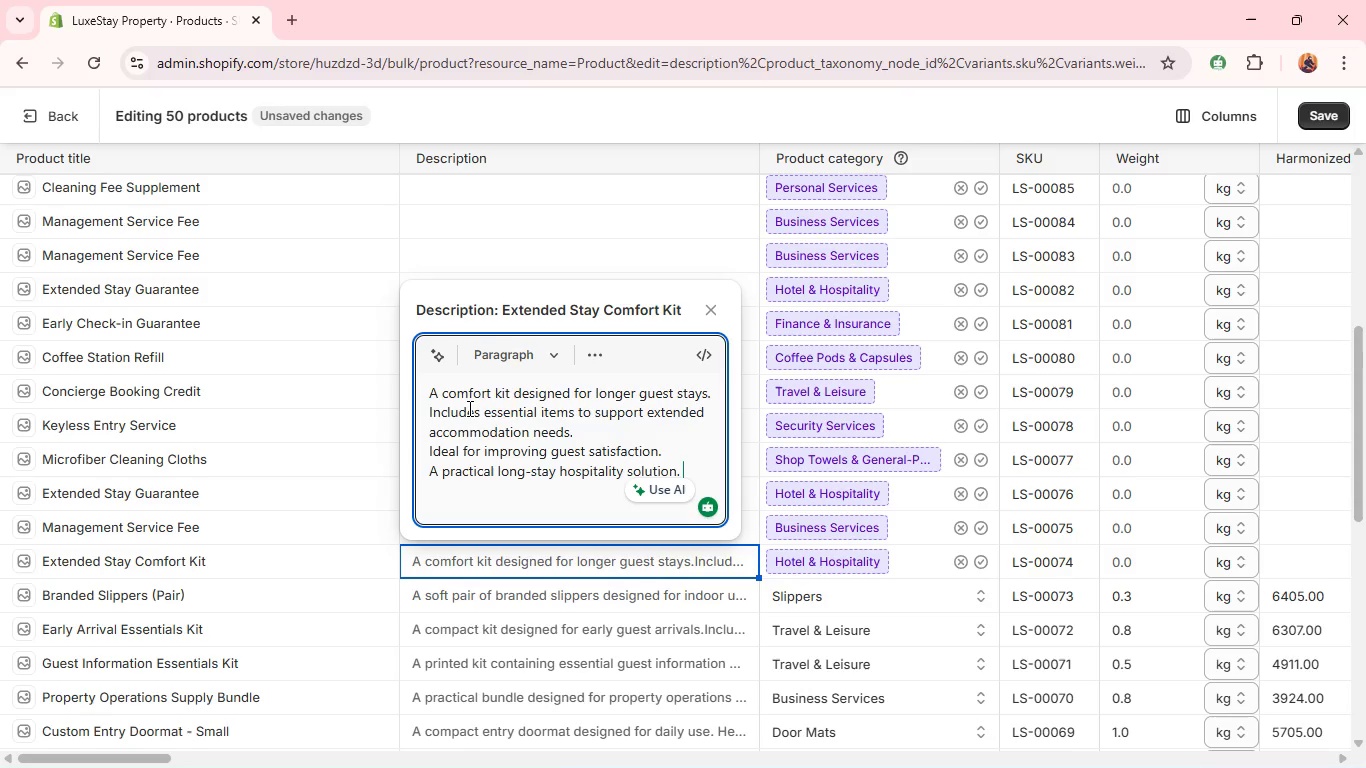 
wait(18.2)
 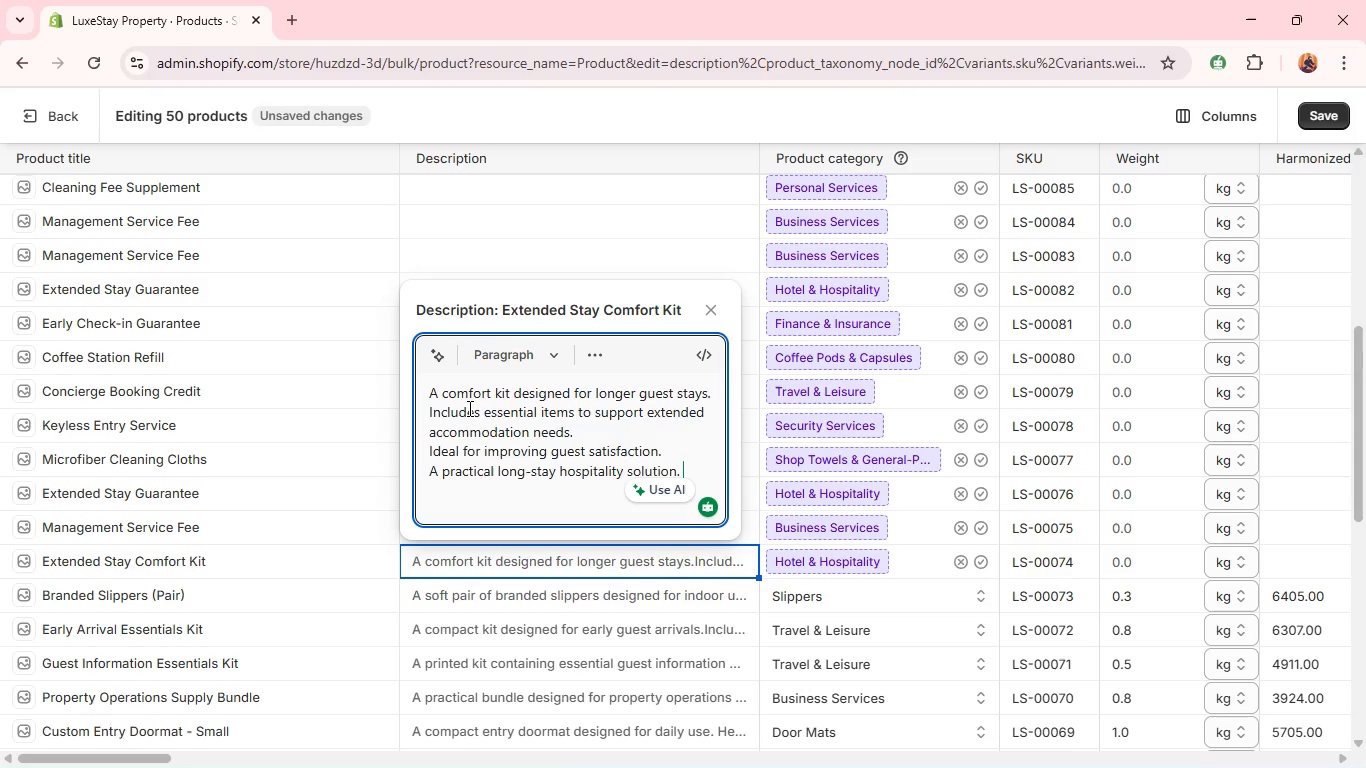 
left_click([974, 557])
 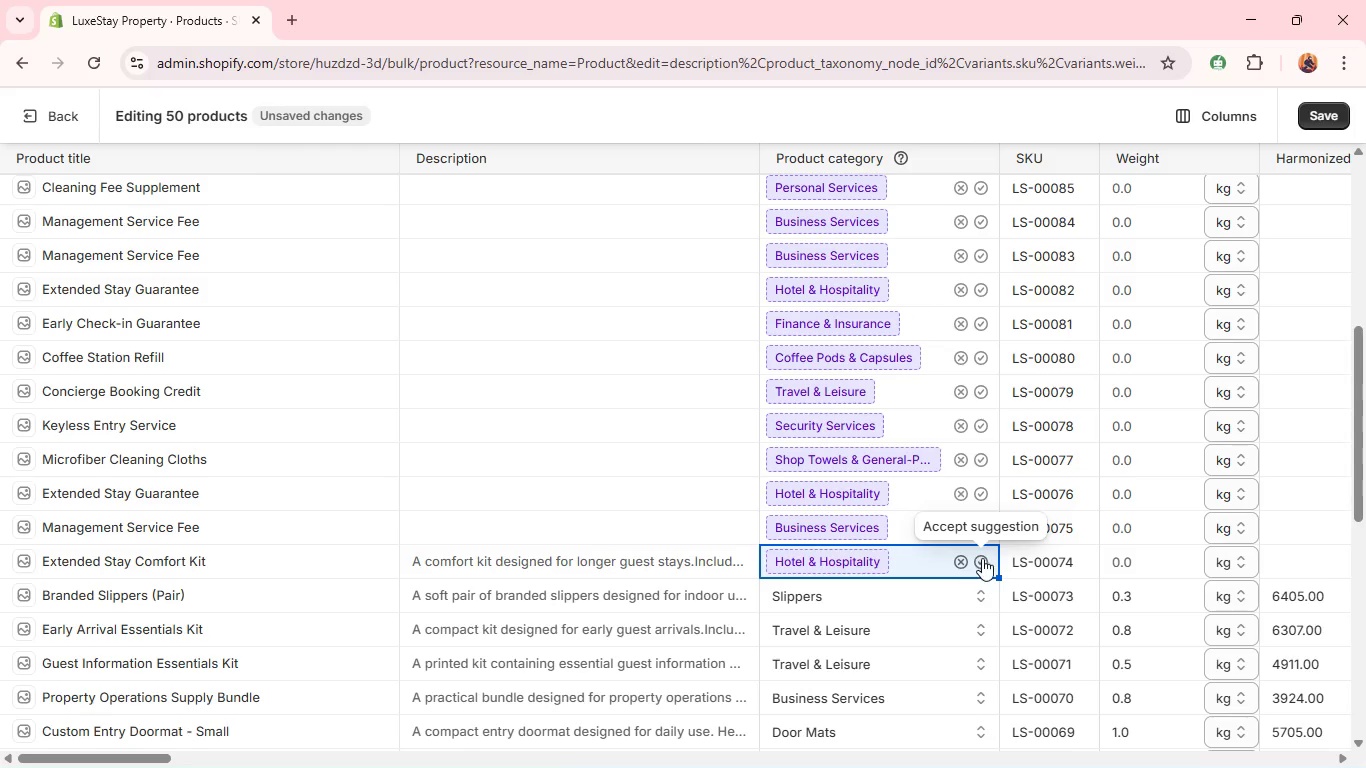 
left_click([984, 558])
 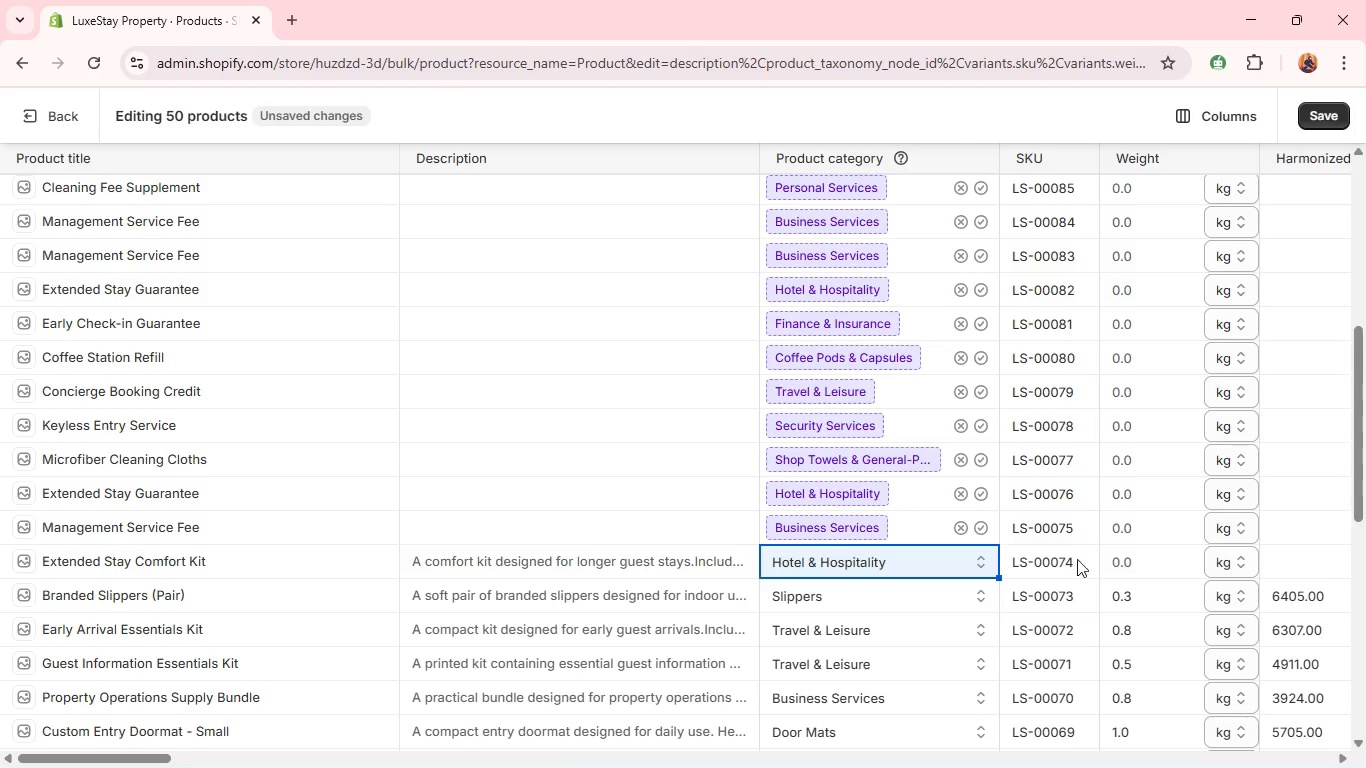 
left_click([1116, 558])
 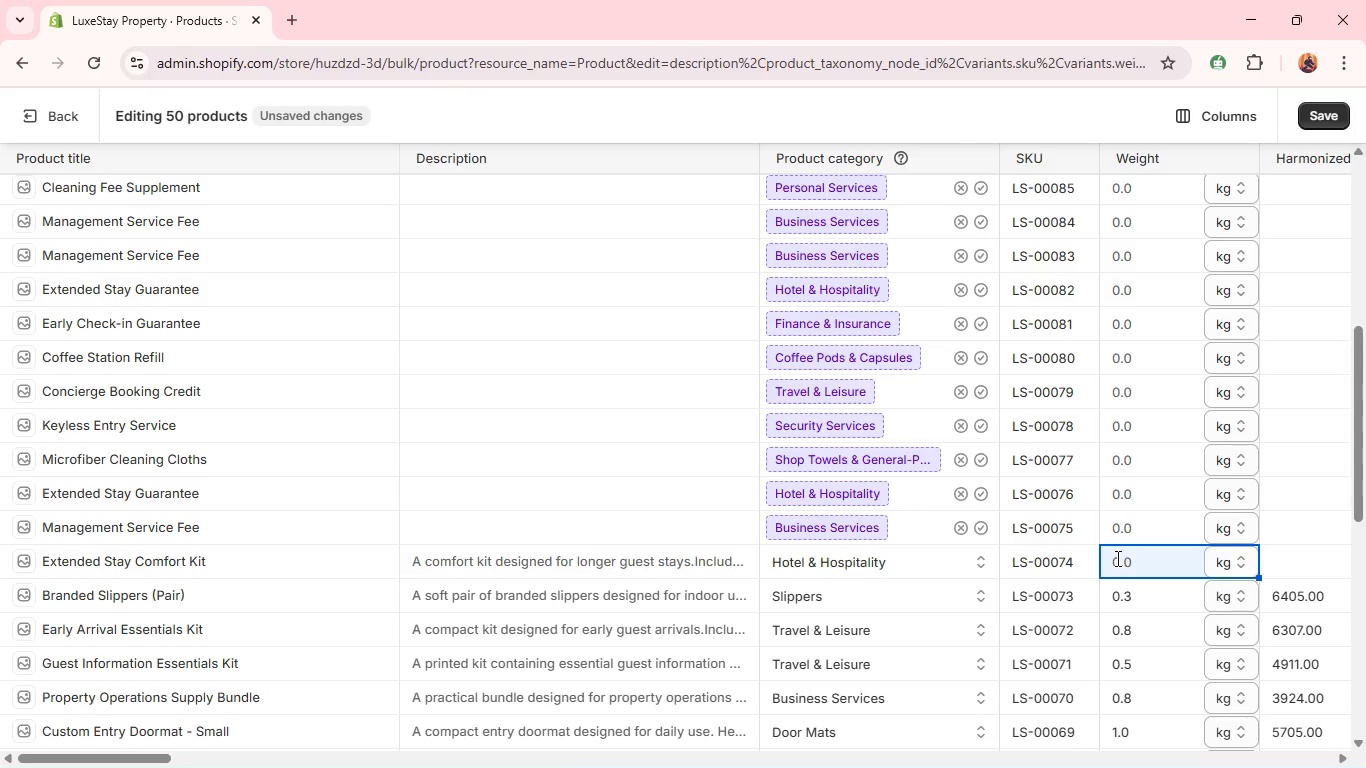 
key(1)
 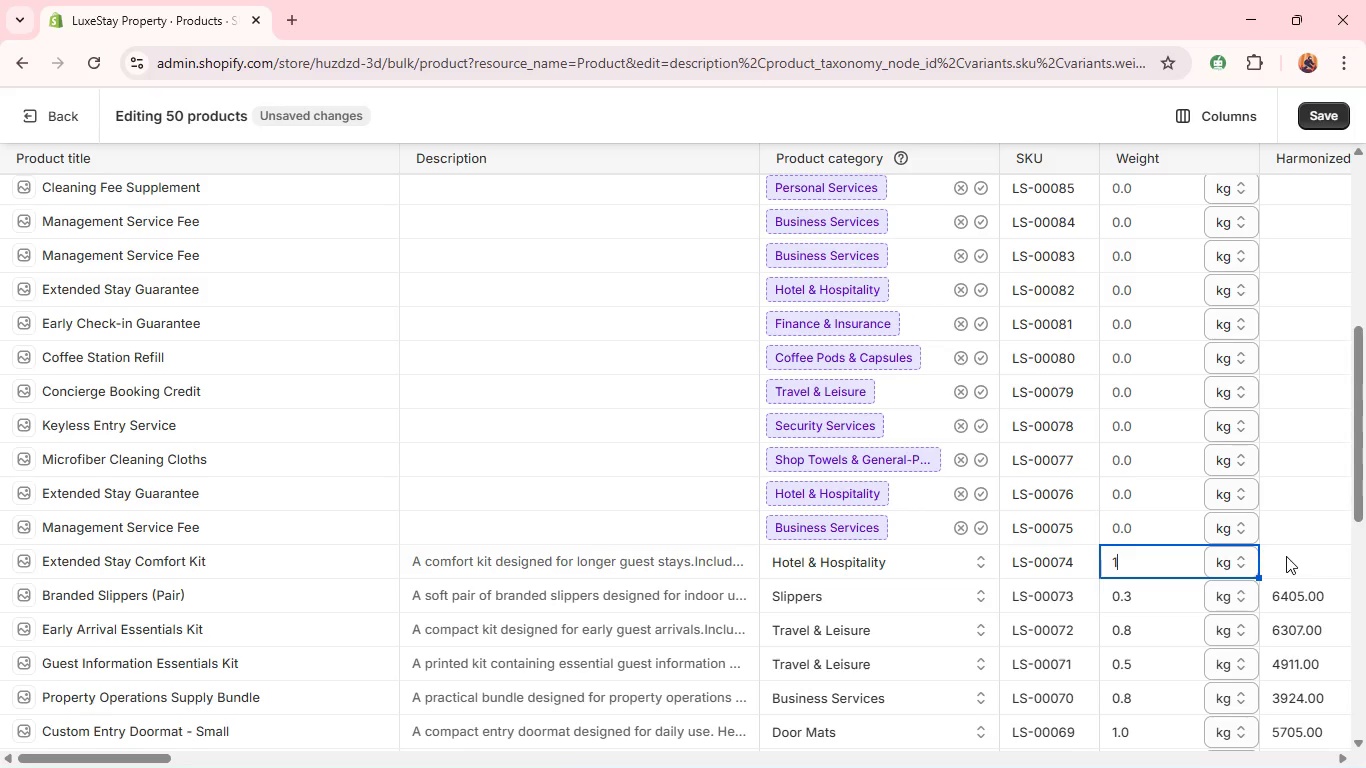 
left_click([1288, 568])
 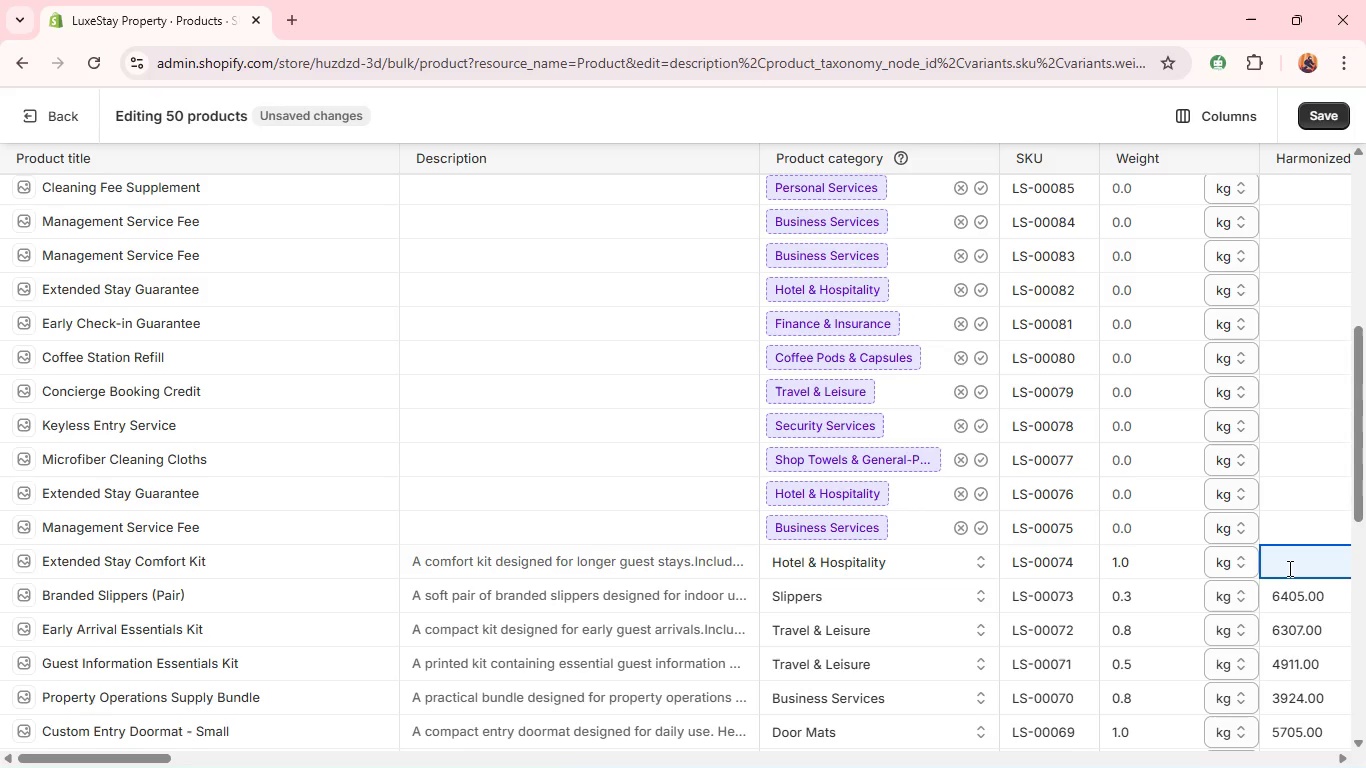 
type(6307.00)
 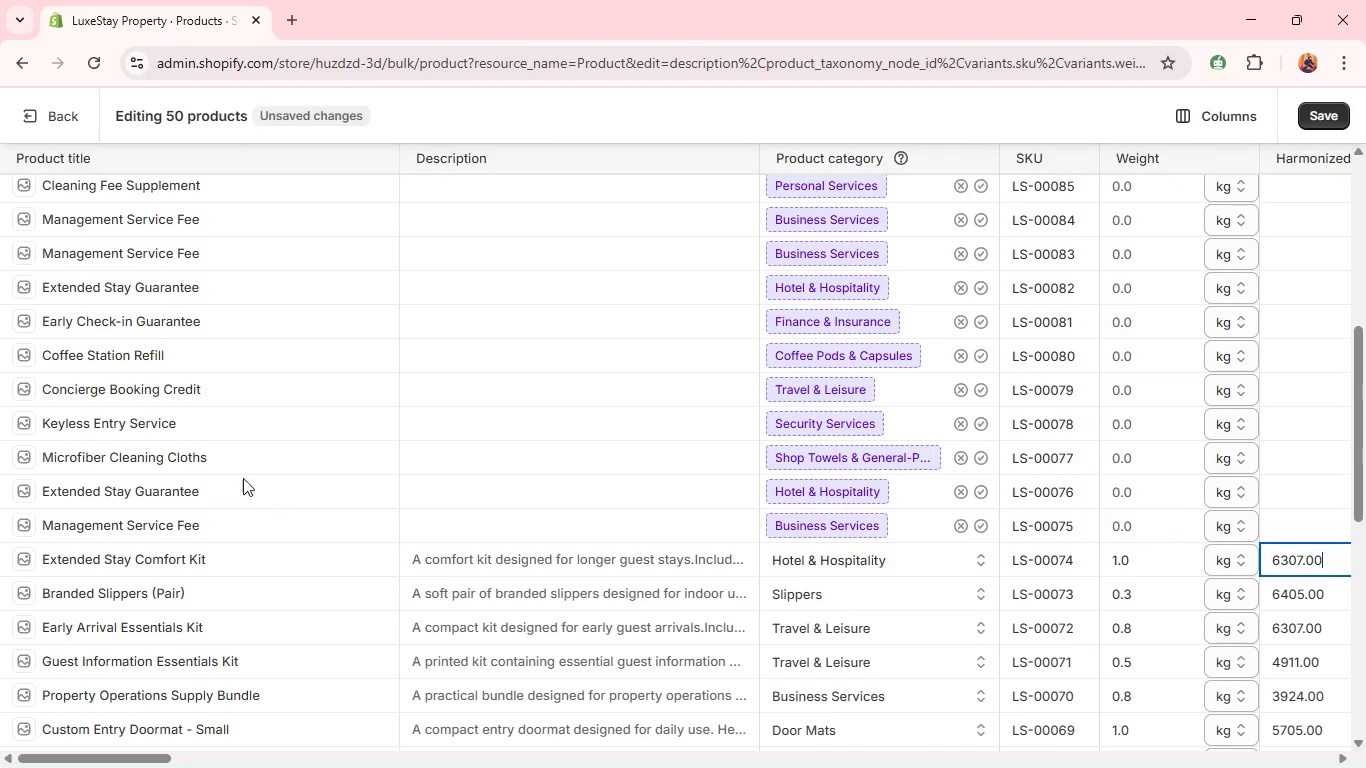 
wait(6.92)
 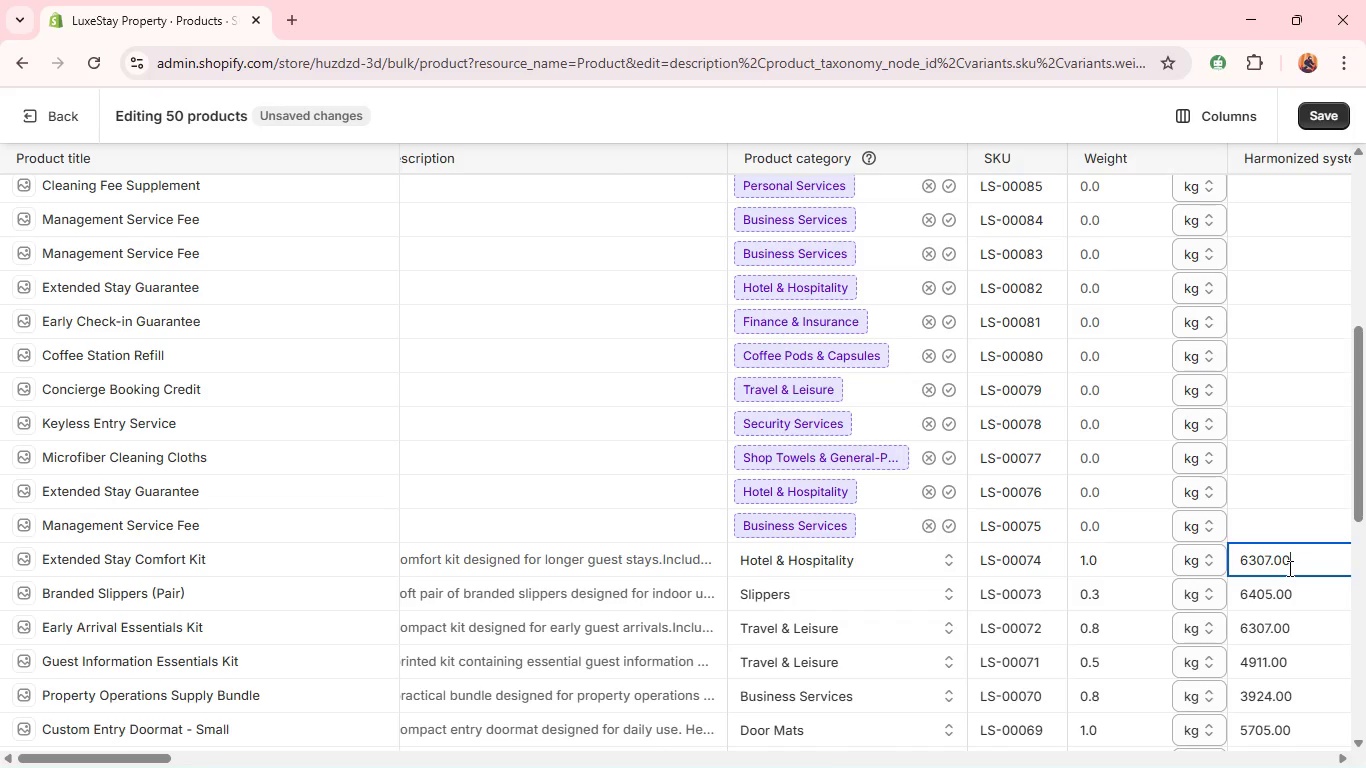 
left_click([196, 532])
 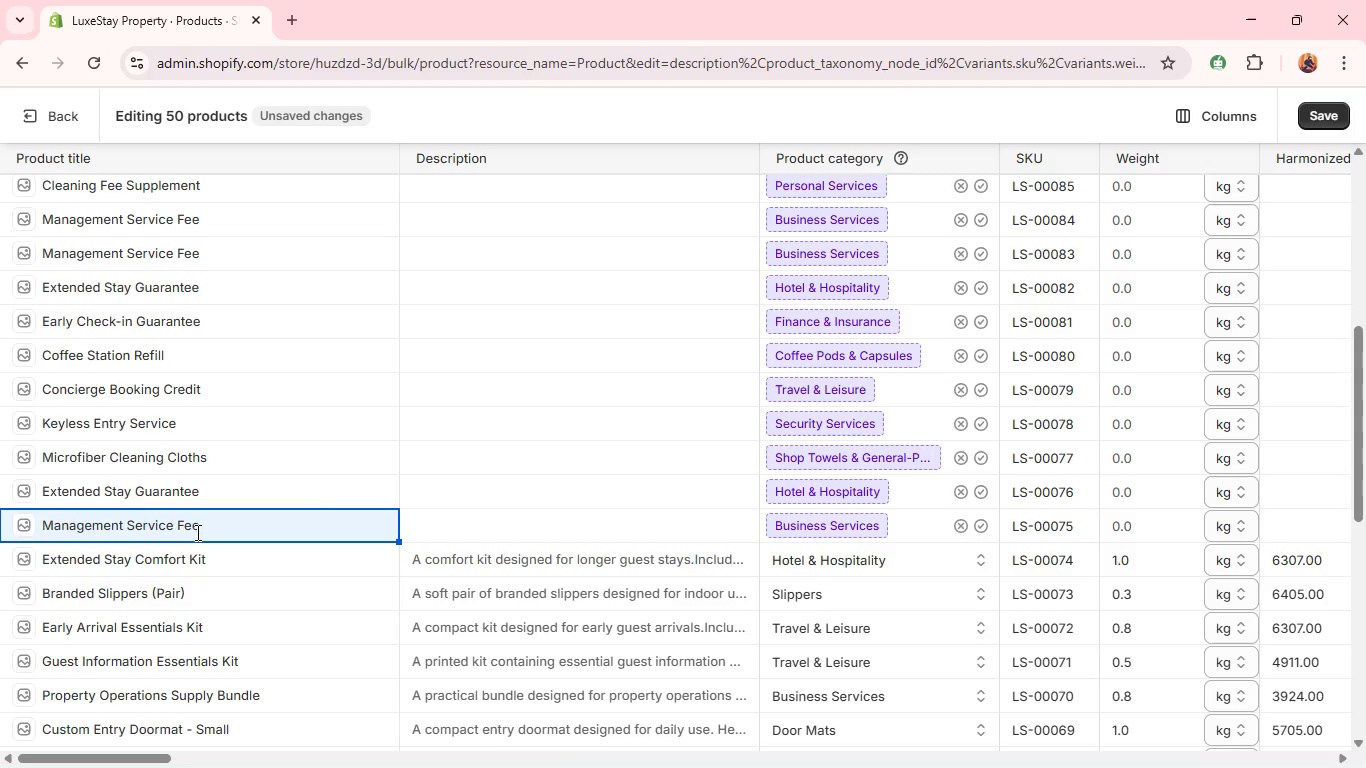 
wait(12.02)
 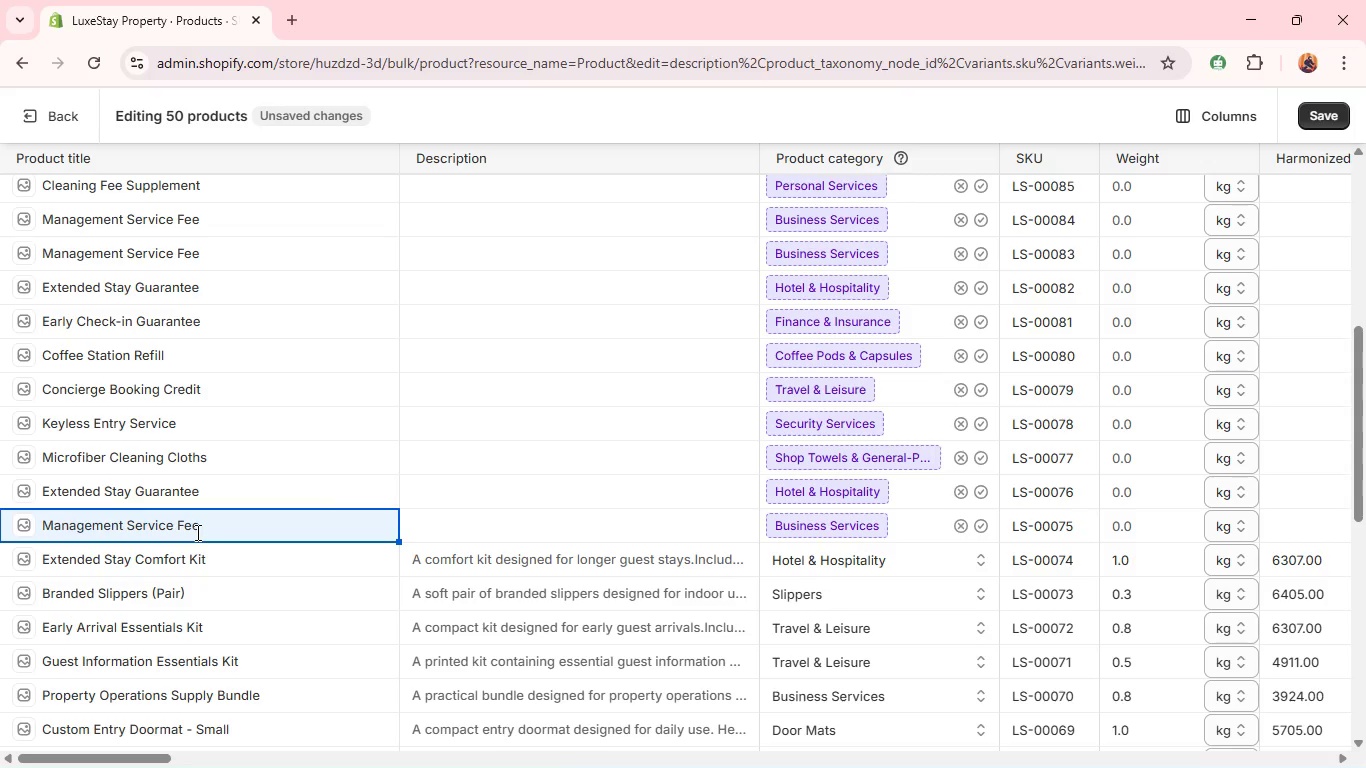 
key(Control+A)
 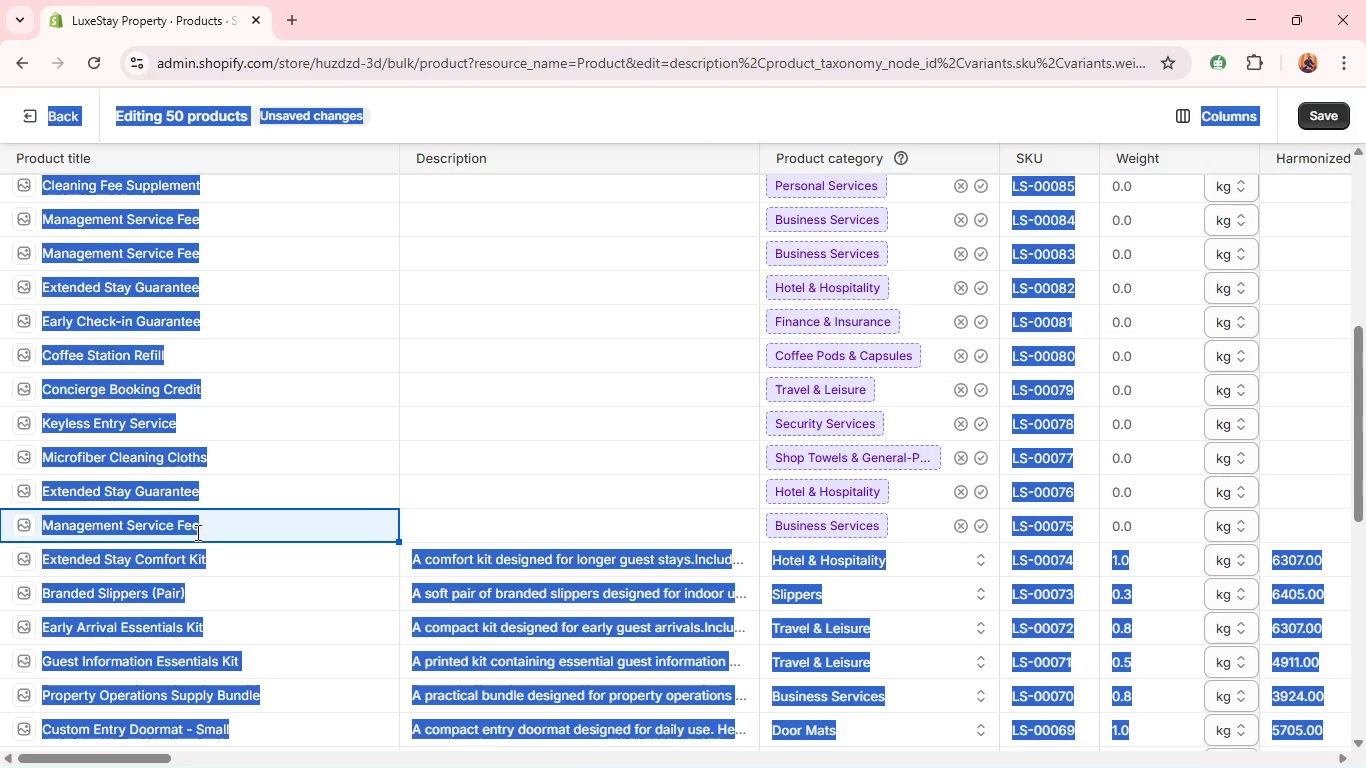 
double_click([196, 532])
 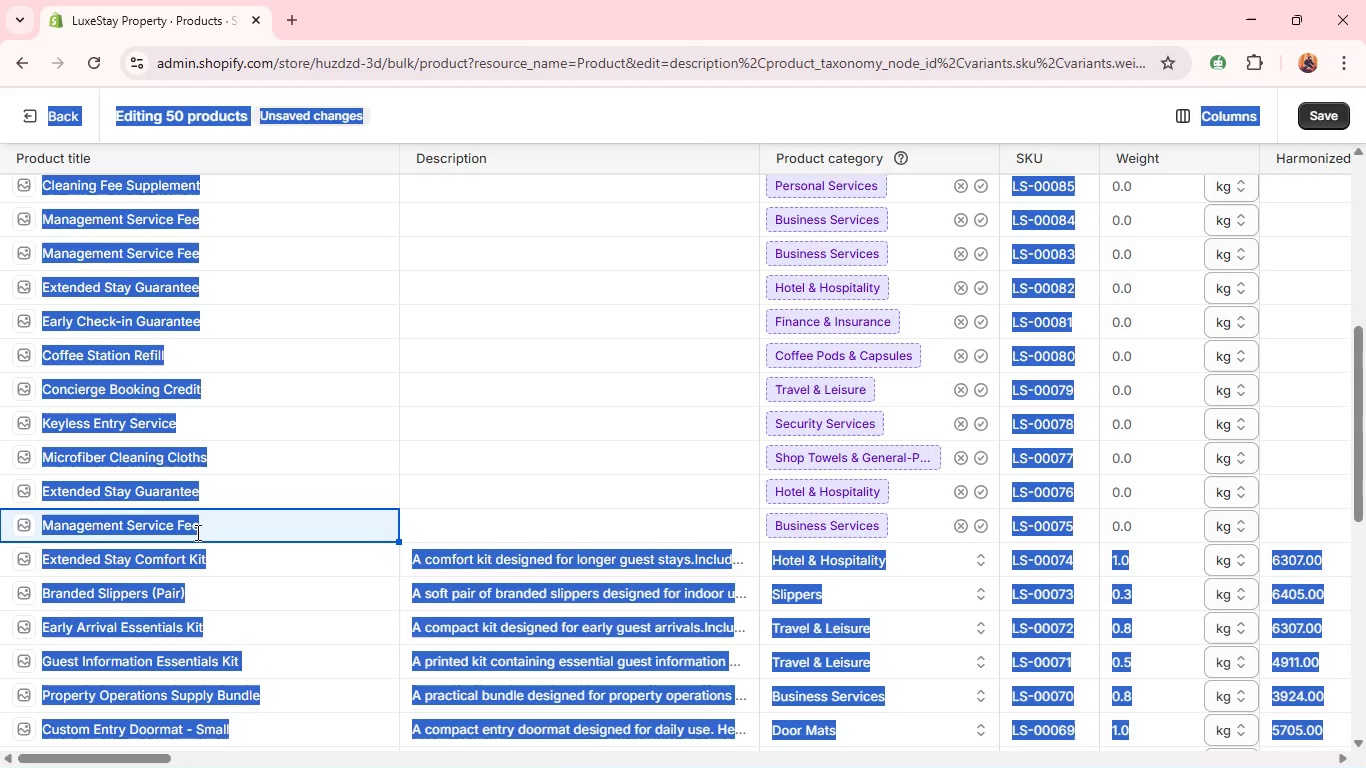 
triple_click([196, 532])
 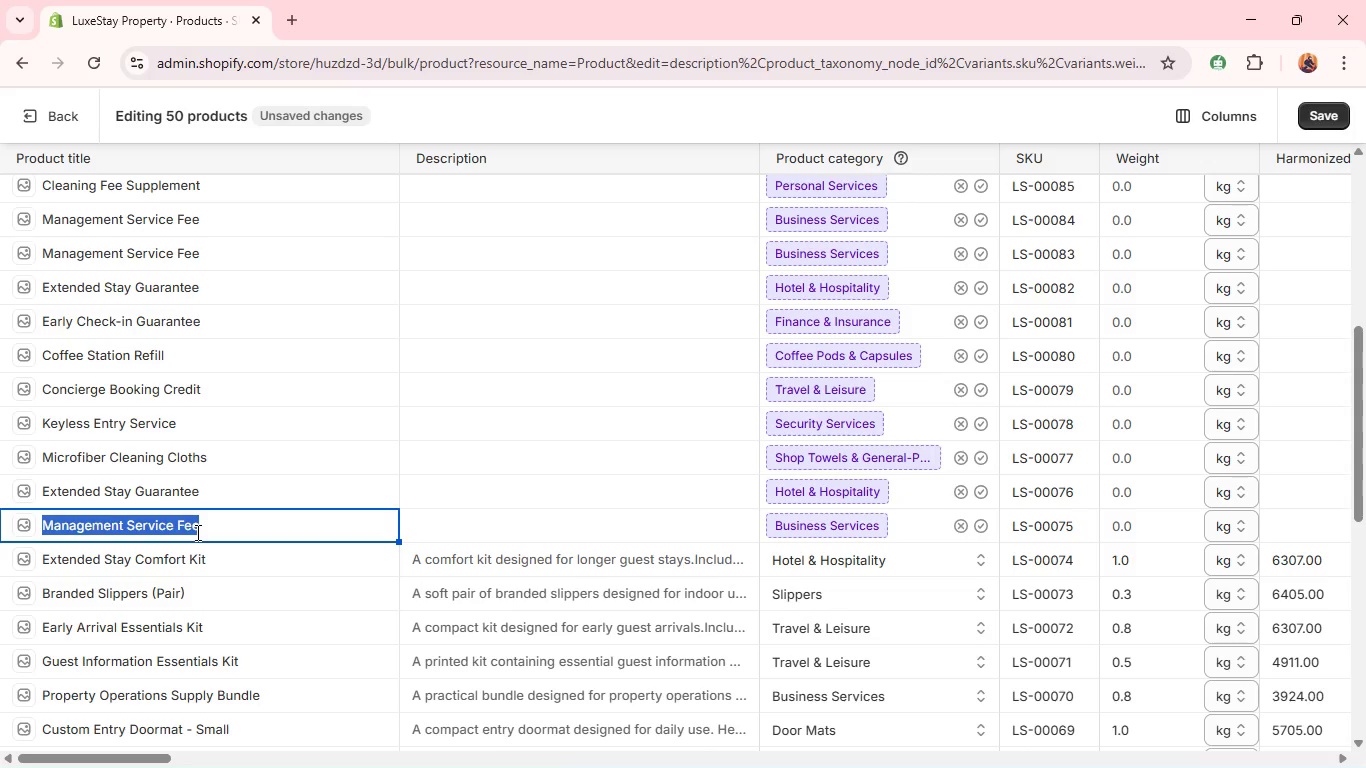 
left_click([196, 532])
 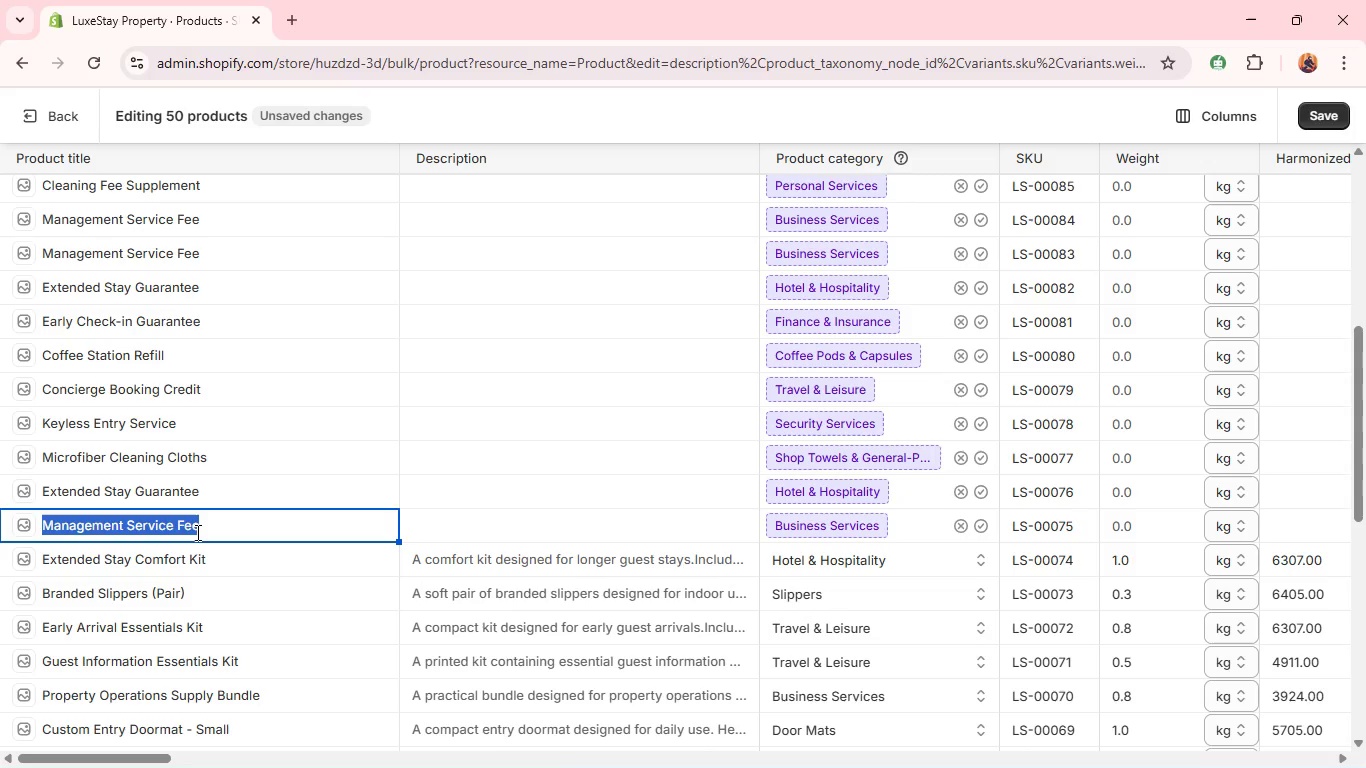 
type(Property Oprations )
 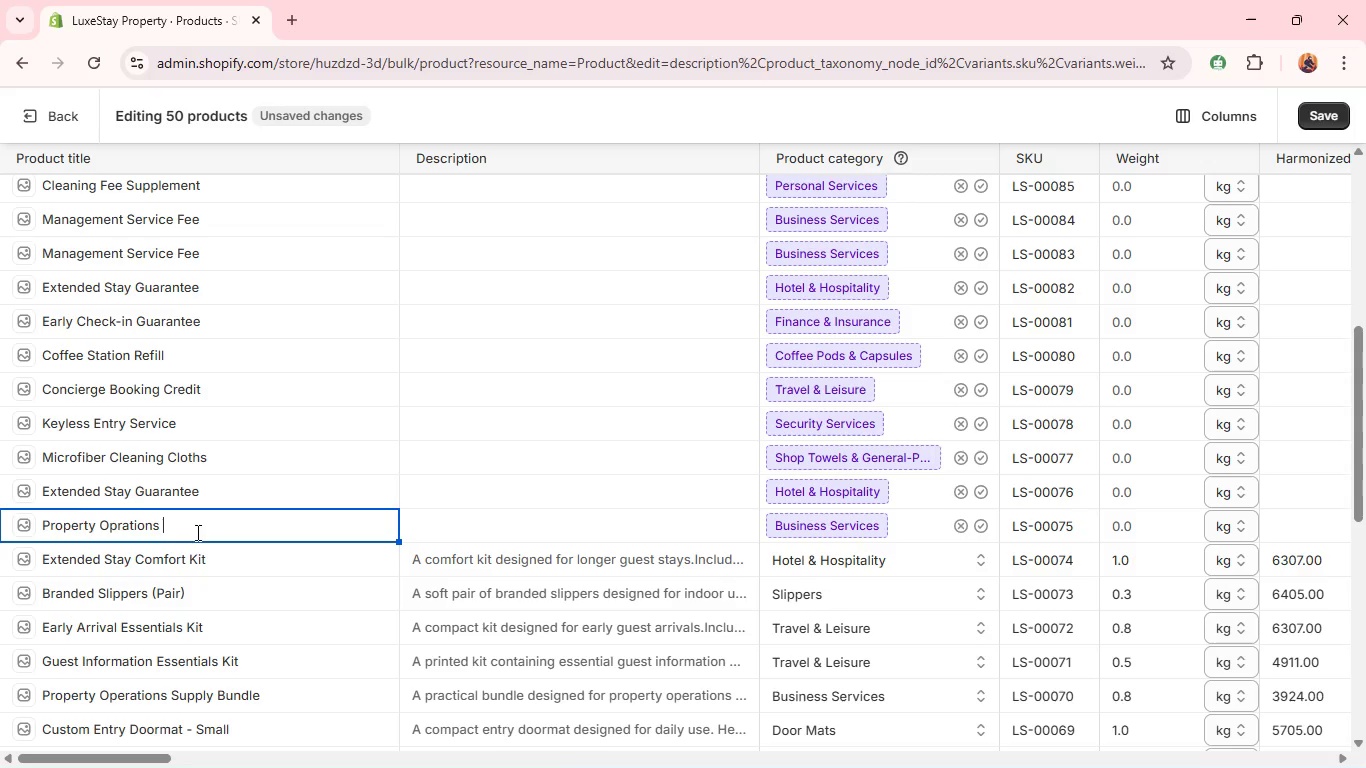 
type(Supply Bundle )
 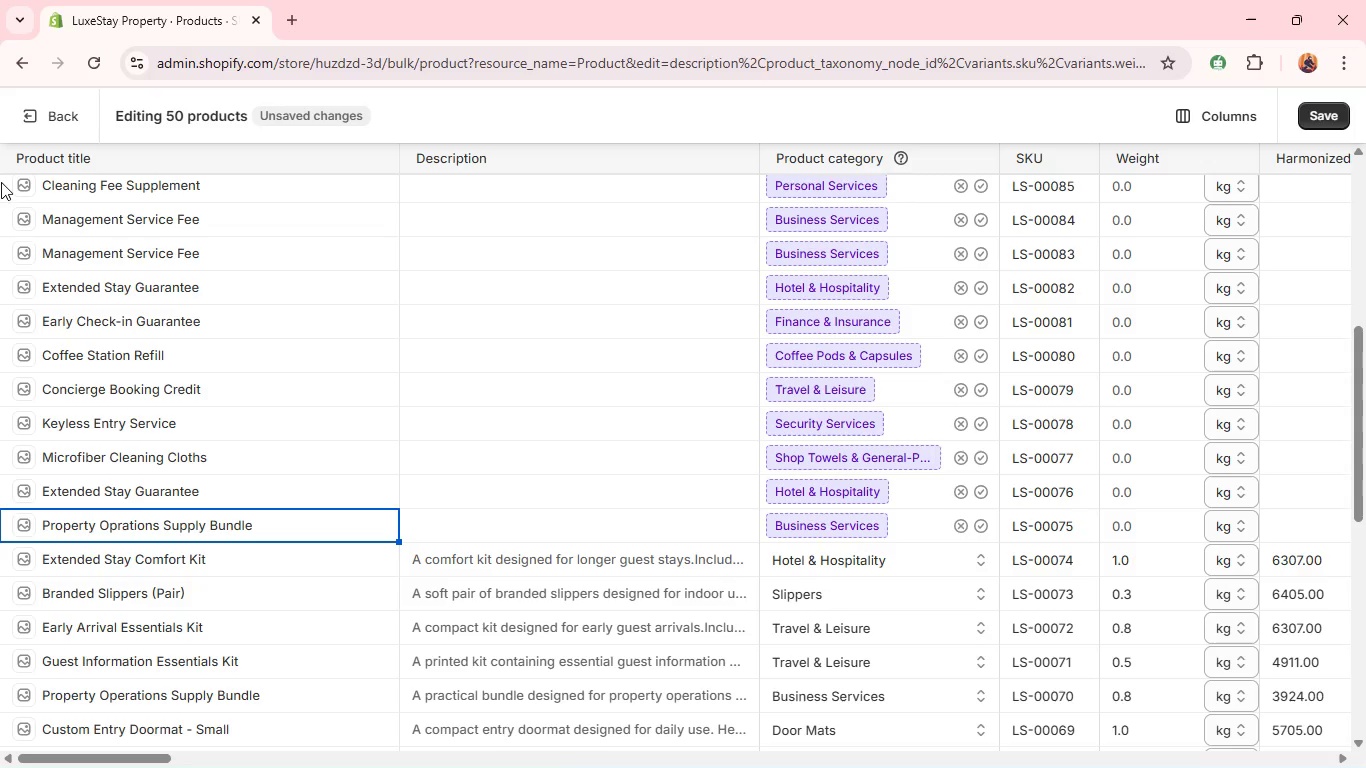 
key(Control+A)
 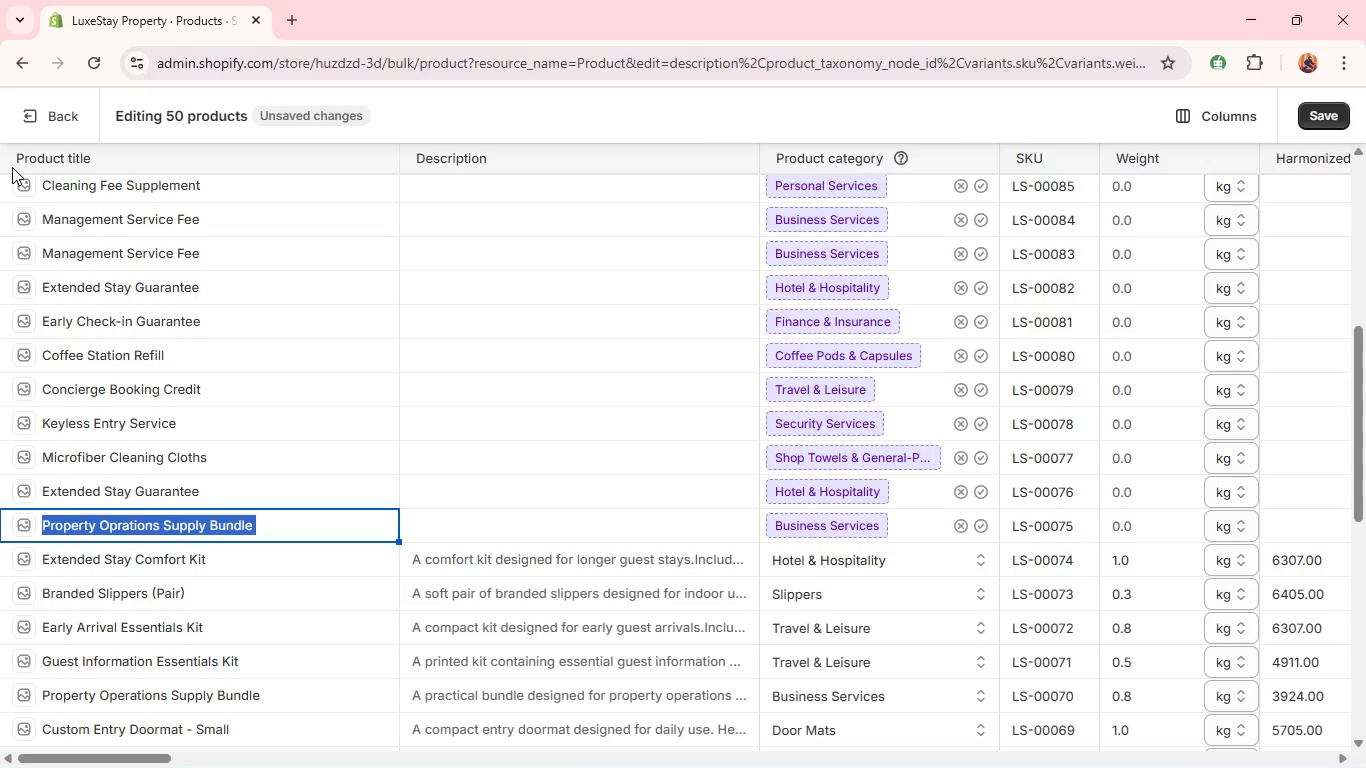 
key(Control+C)
 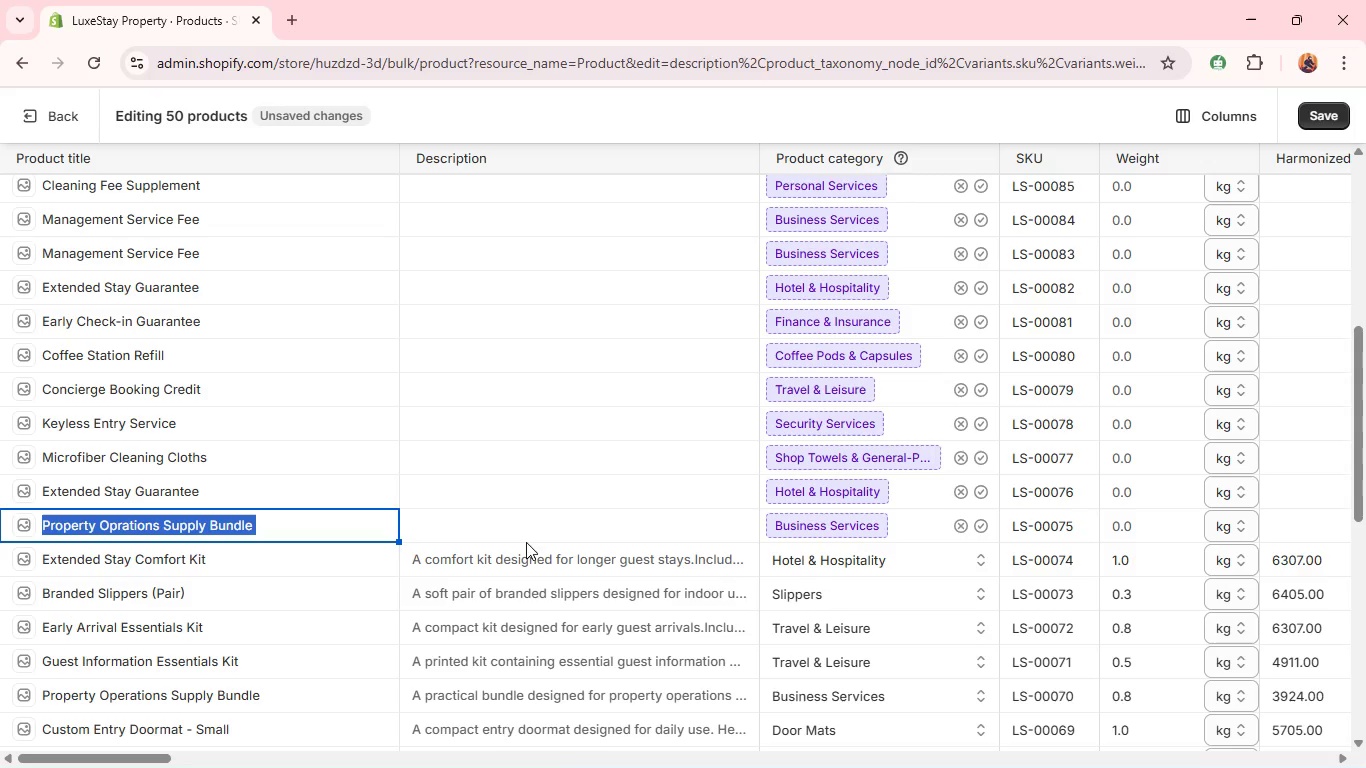 
left_click([526, 528])
 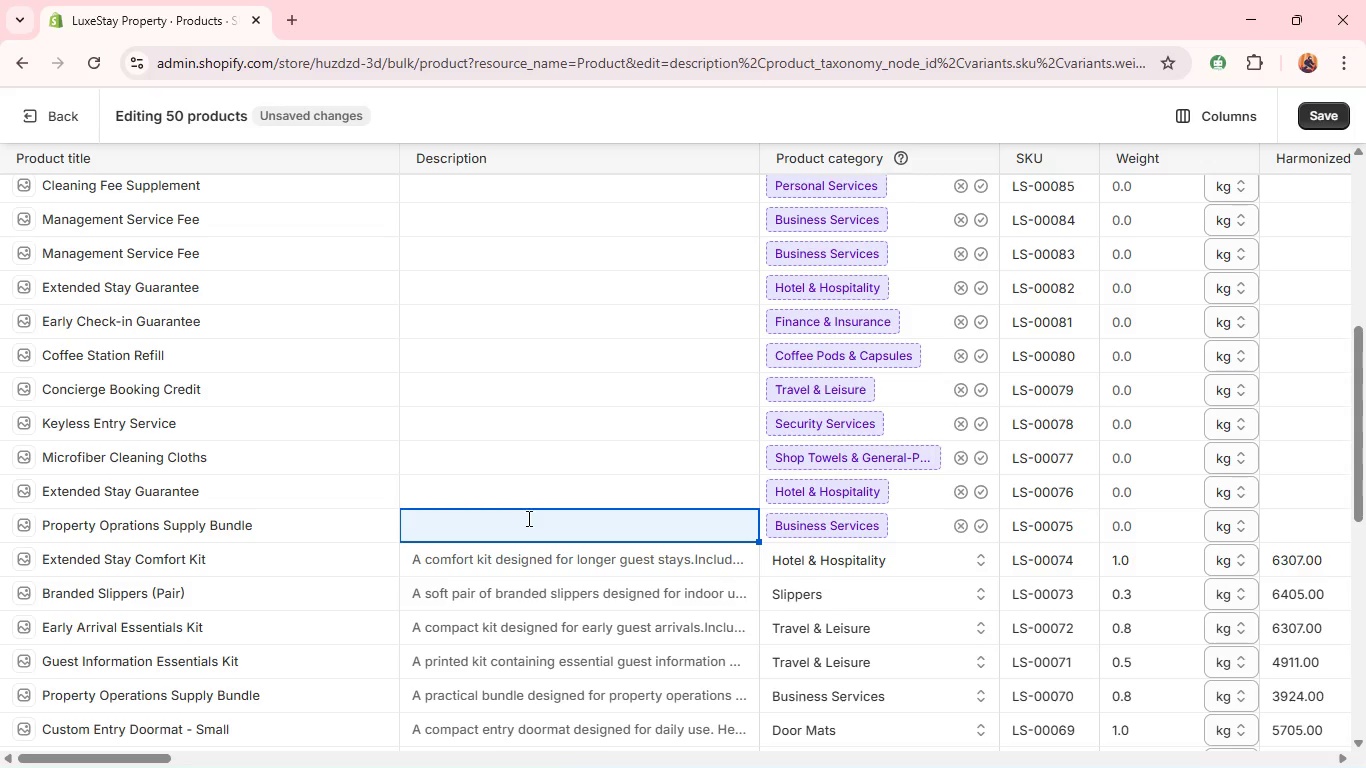 
wait(5.75)
 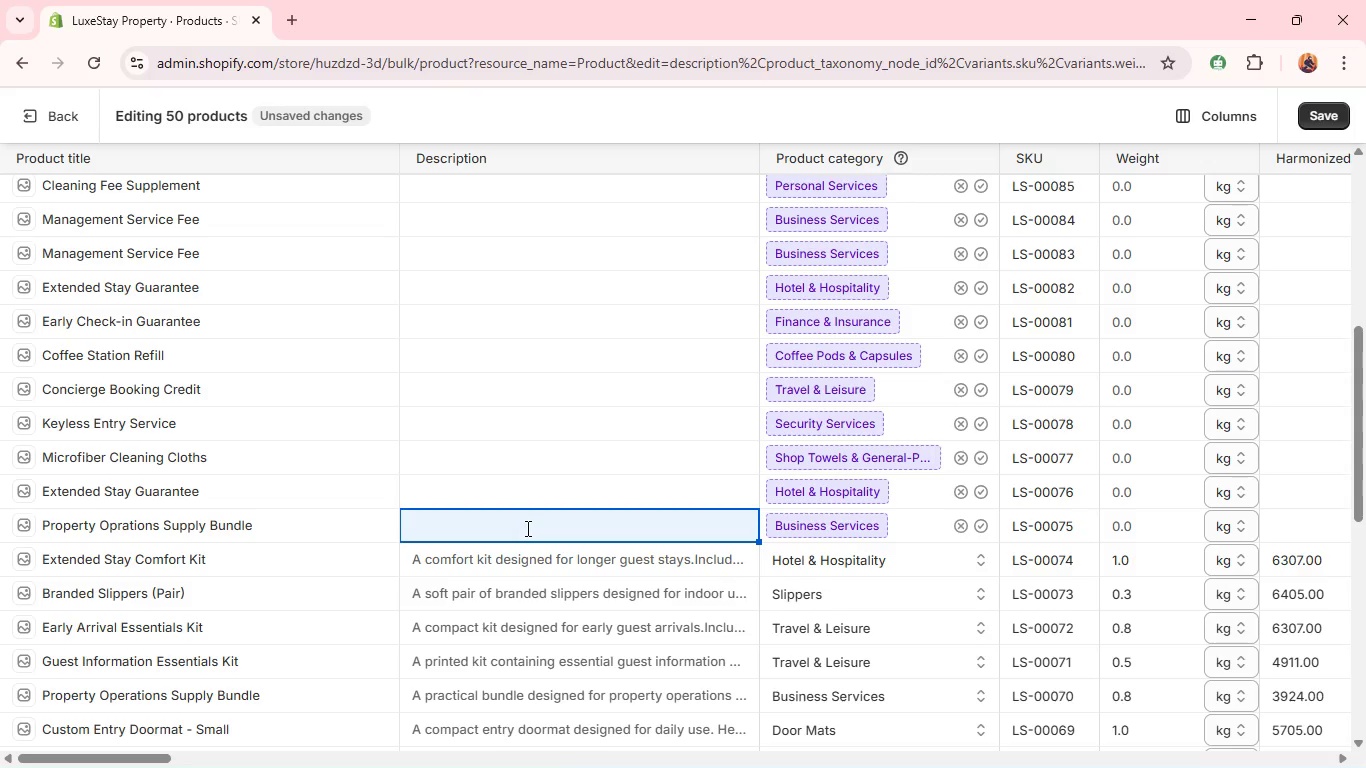 
left_click([530, 531])
 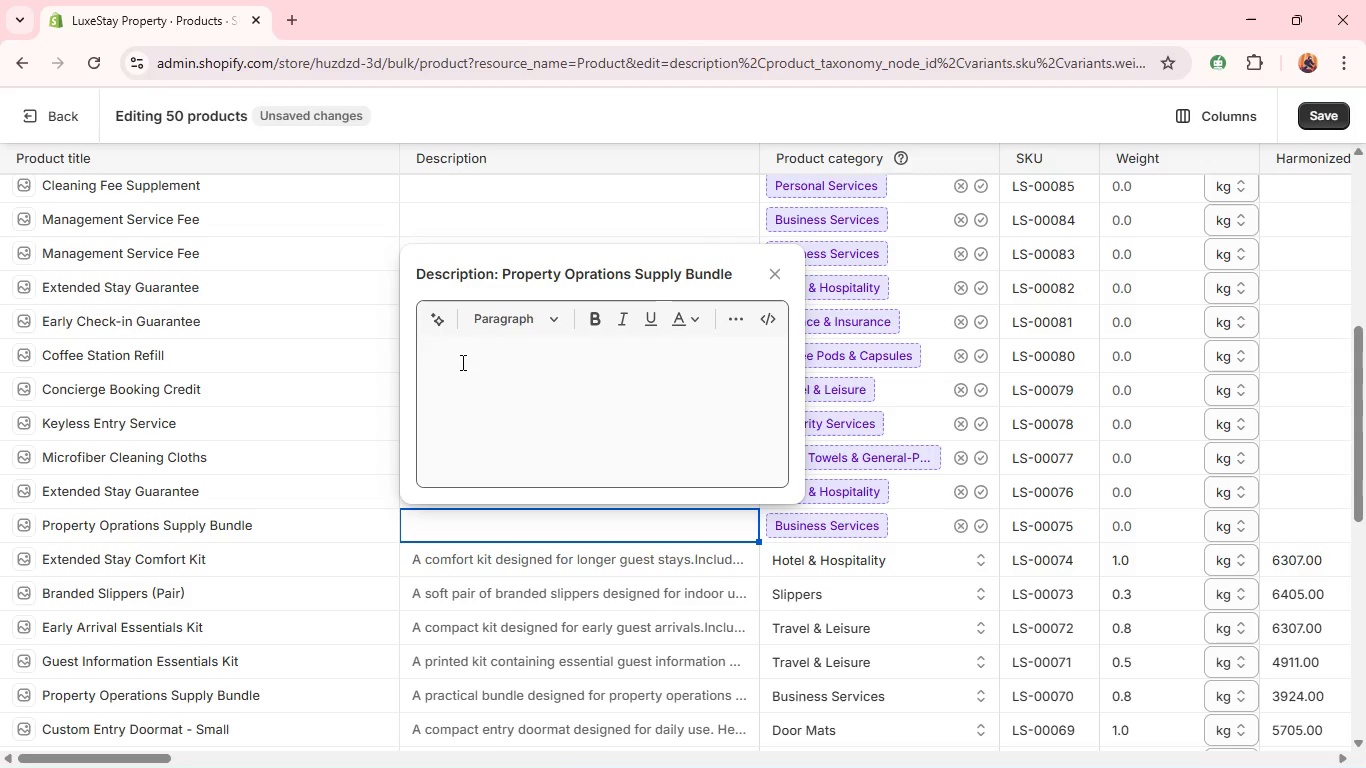 
left_click([461, 361])
 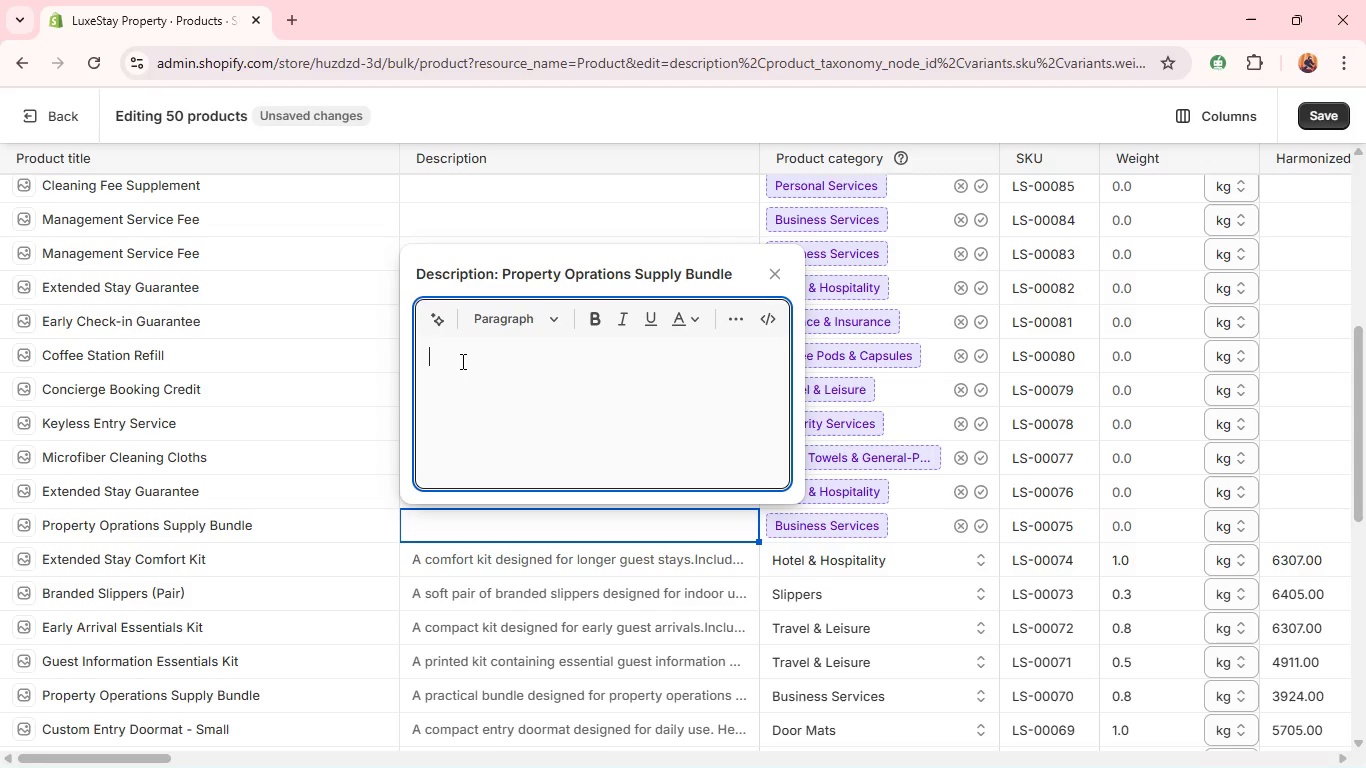 
key(Control+V)
 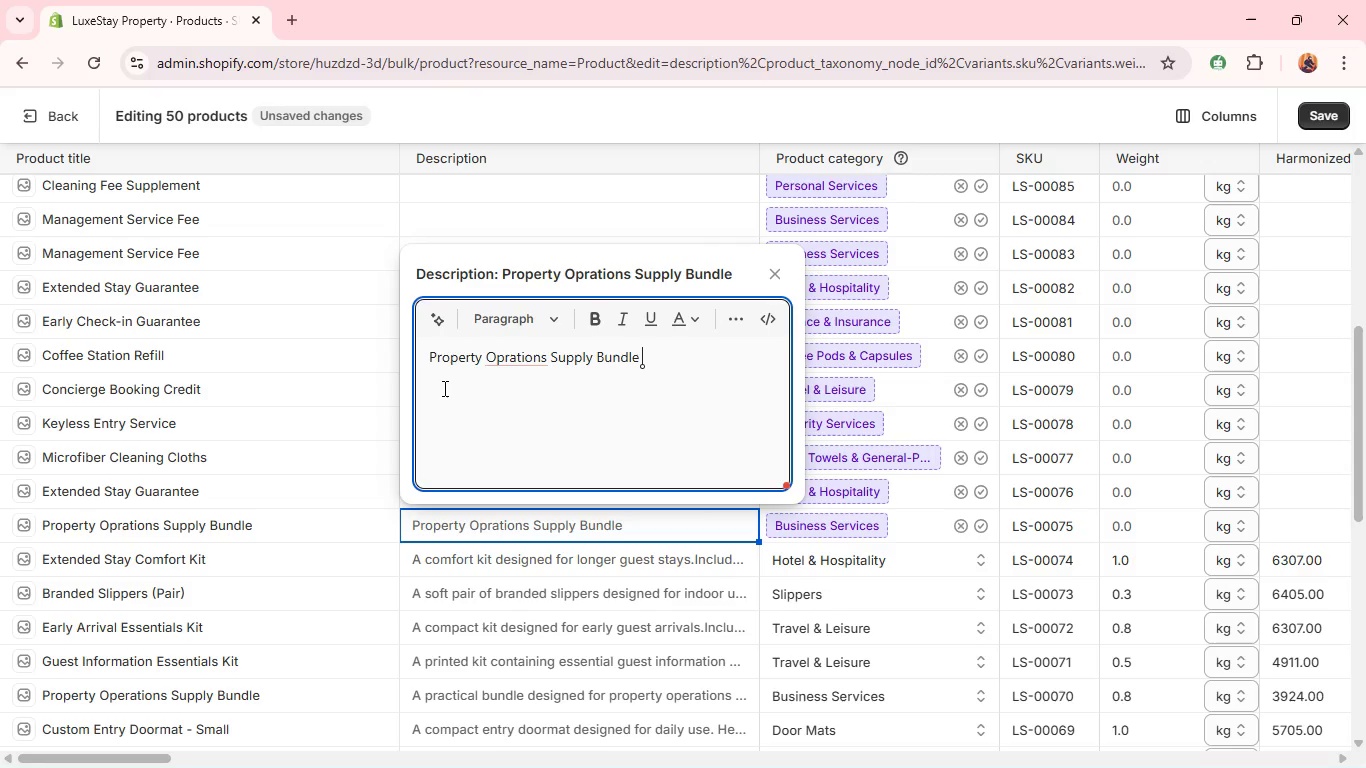 
left_click([536, 368])
 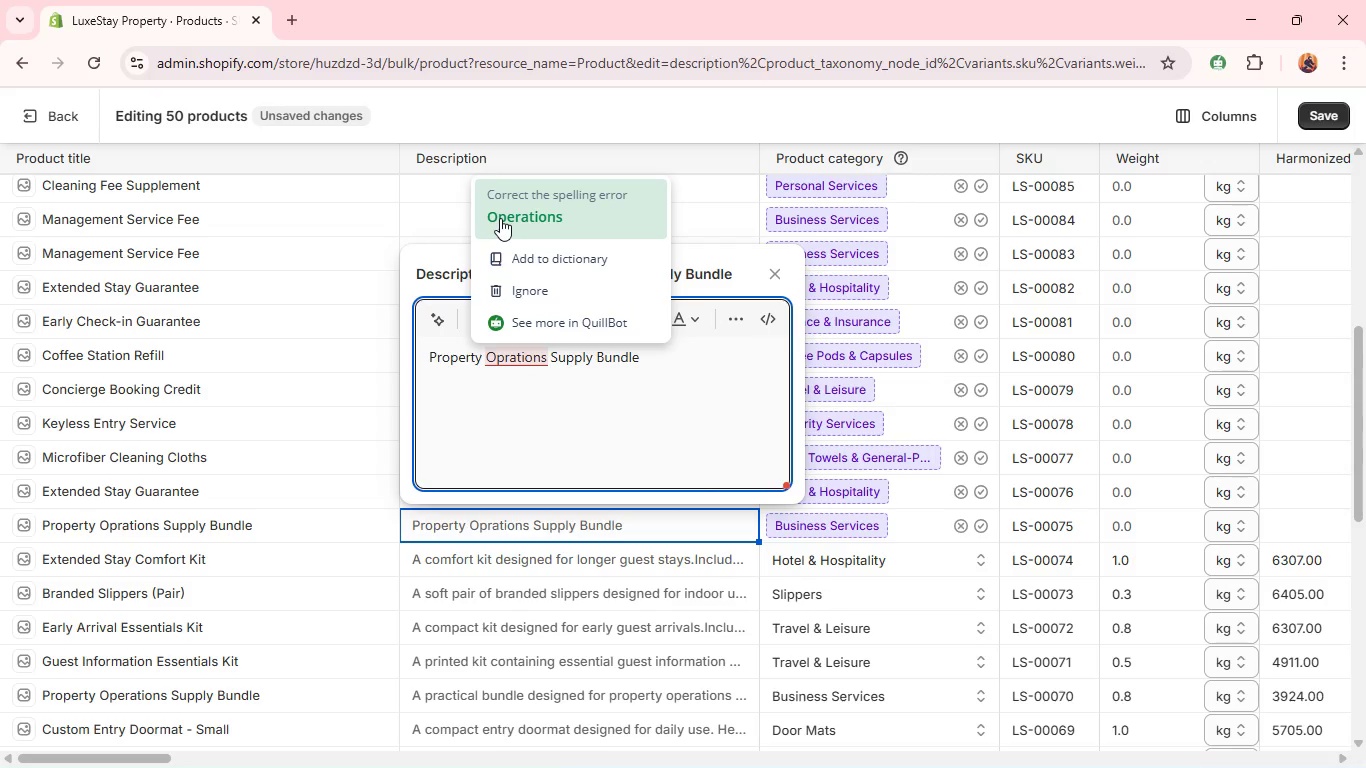 
wait(5.69)
 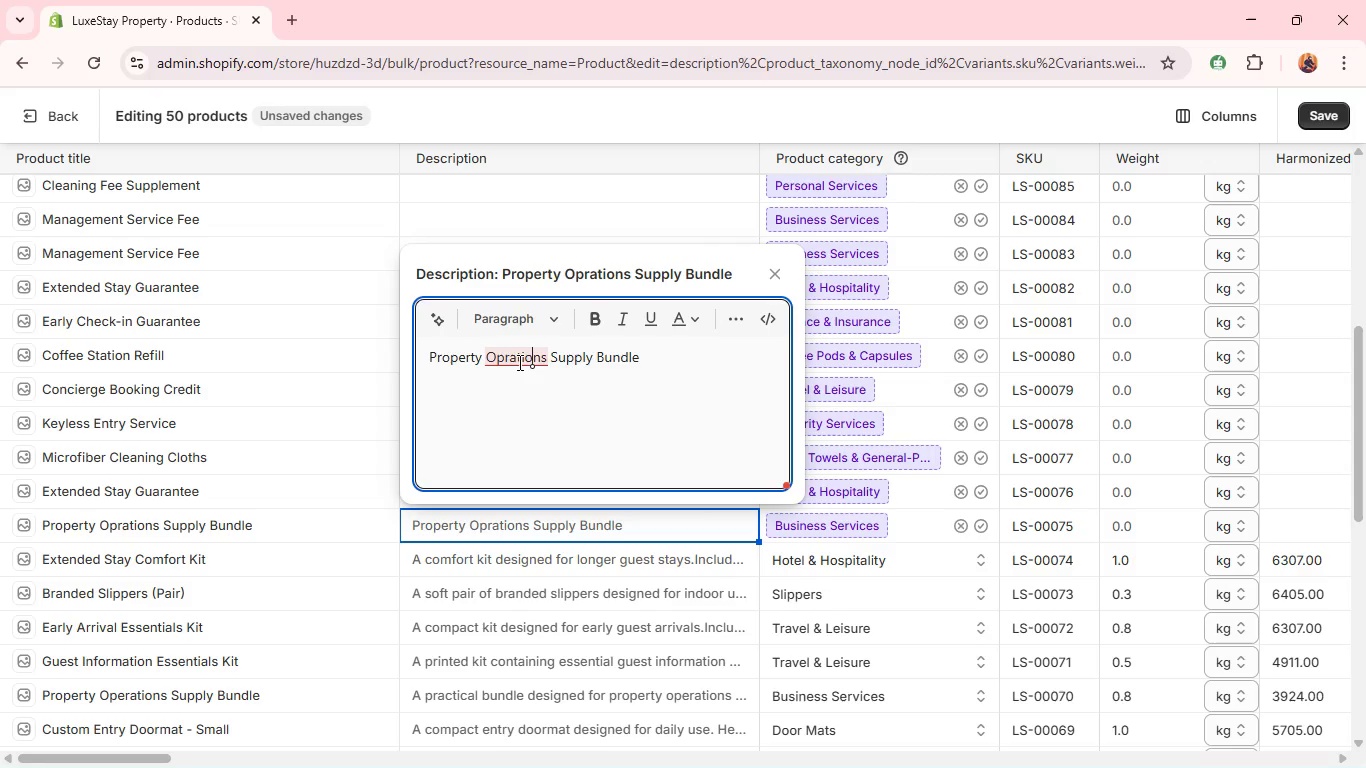 
left_click([500, 218])
 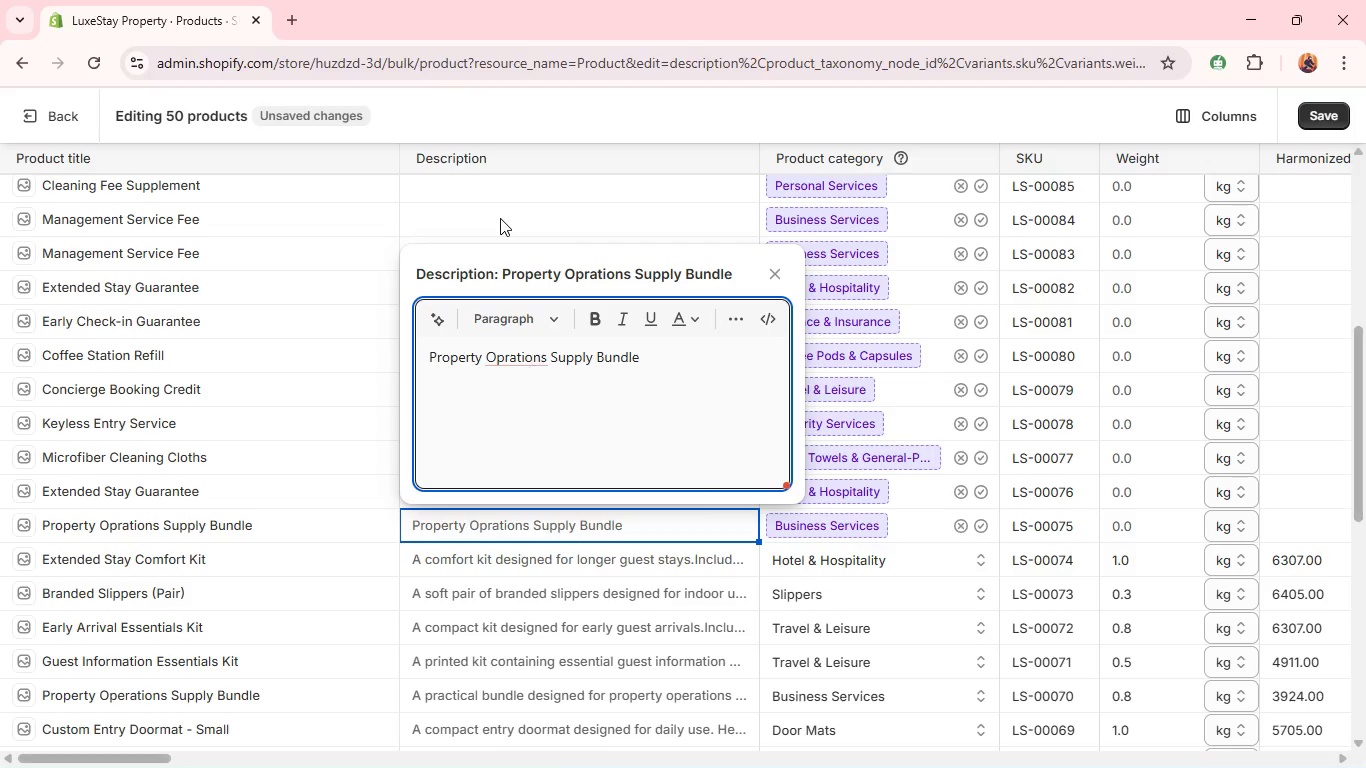 
key(A)
 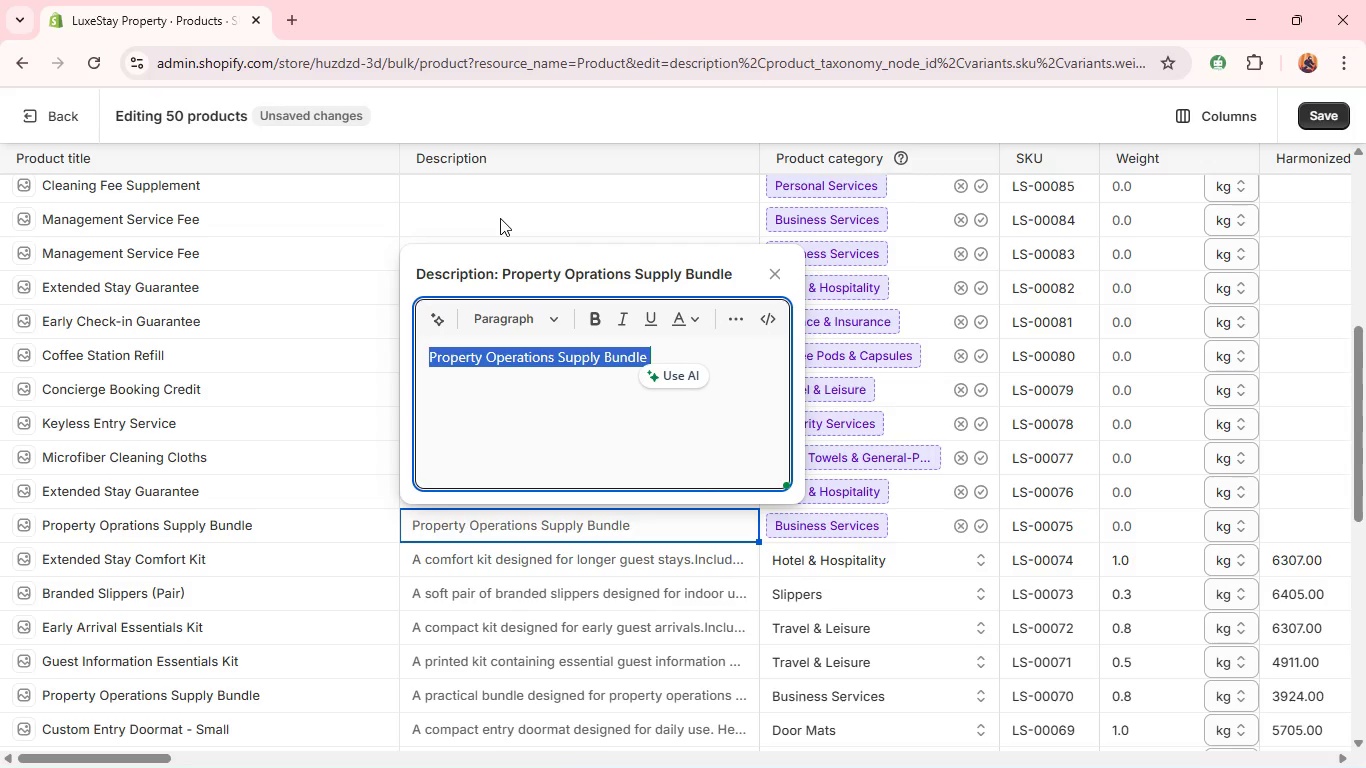 
key(Control+C)
 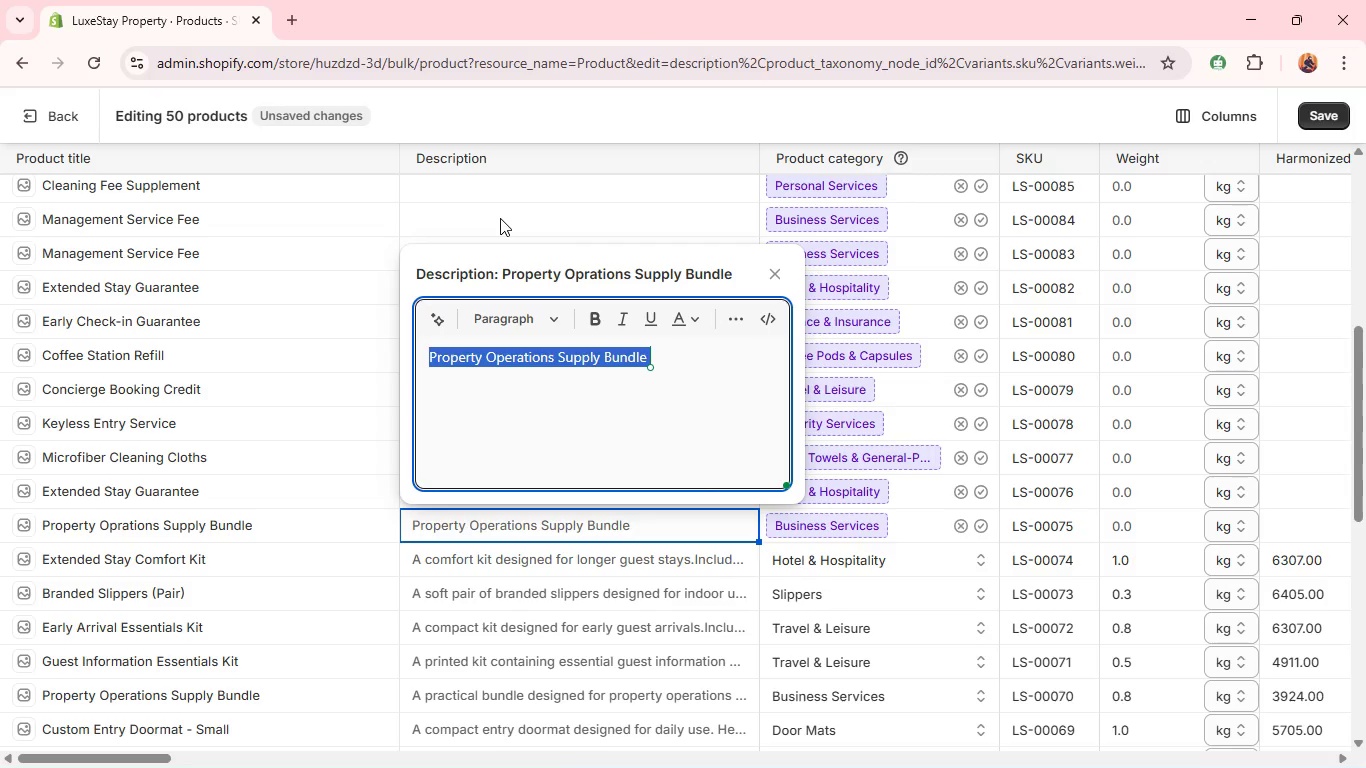 
key(Control+C)
 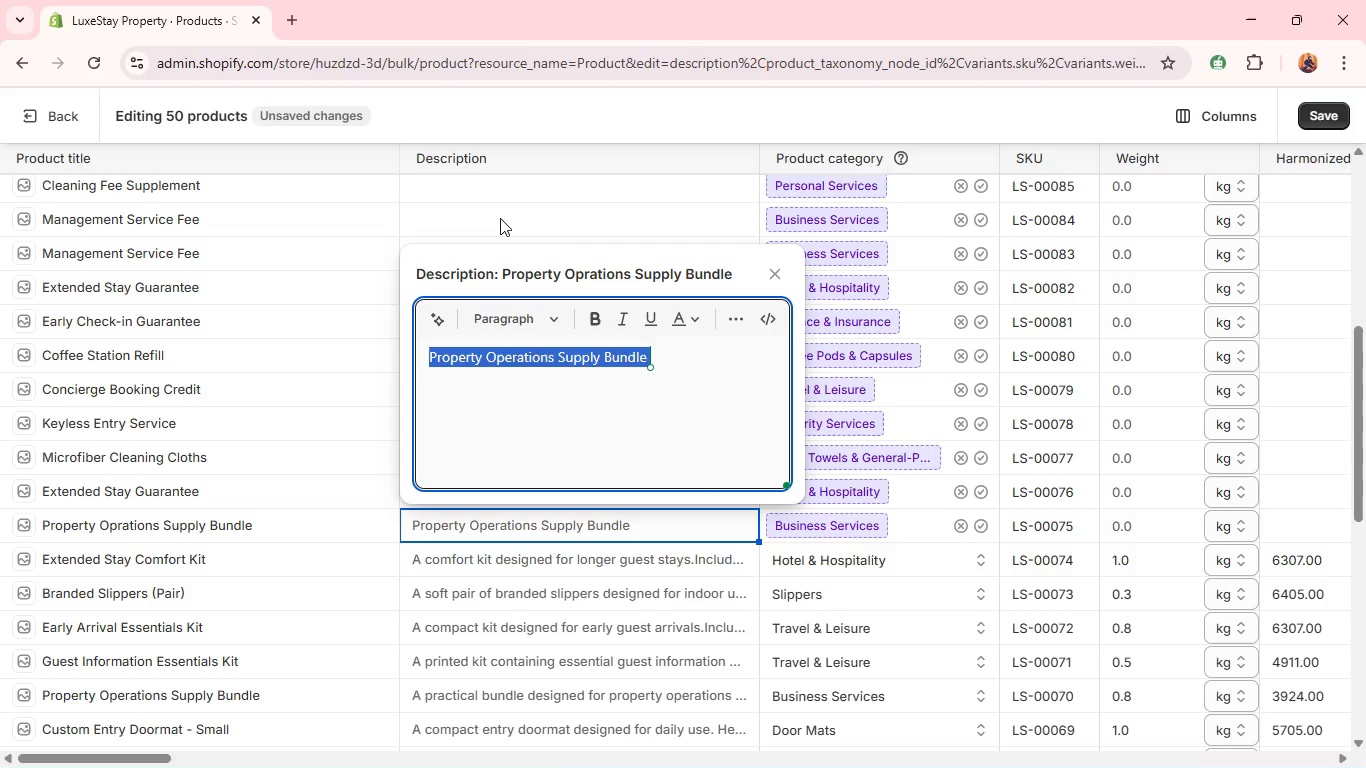 
key(Backspace)
 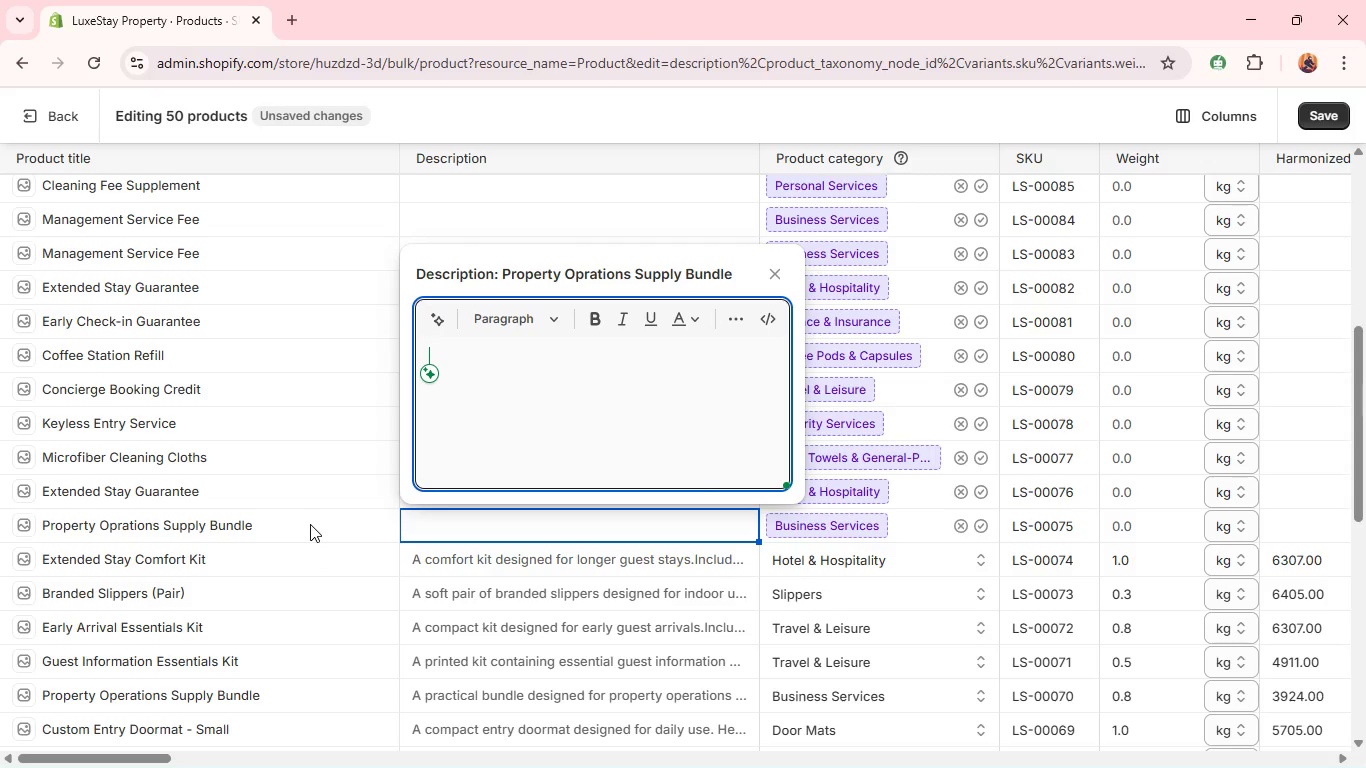 
double_click([310, 524])
 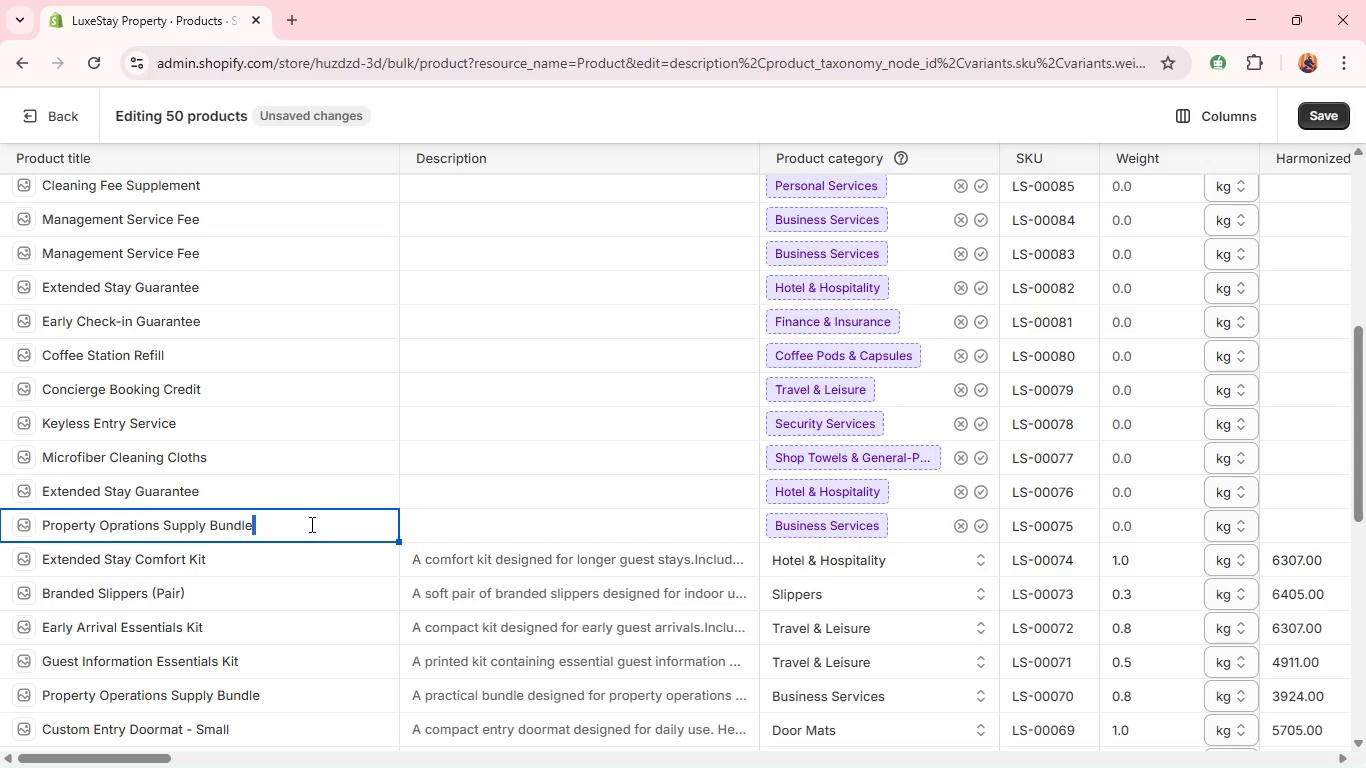 
double_click([310, 524])
 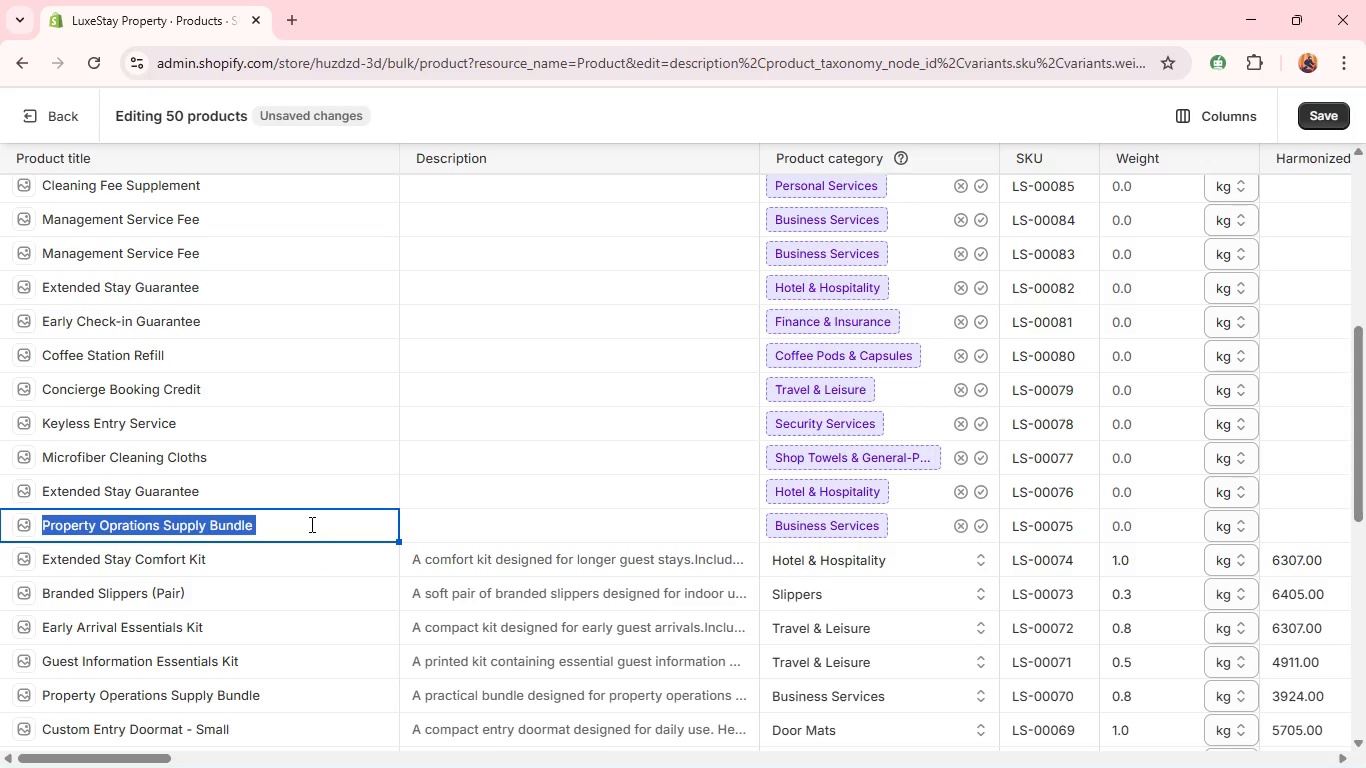 
triple_click([310, 524])
 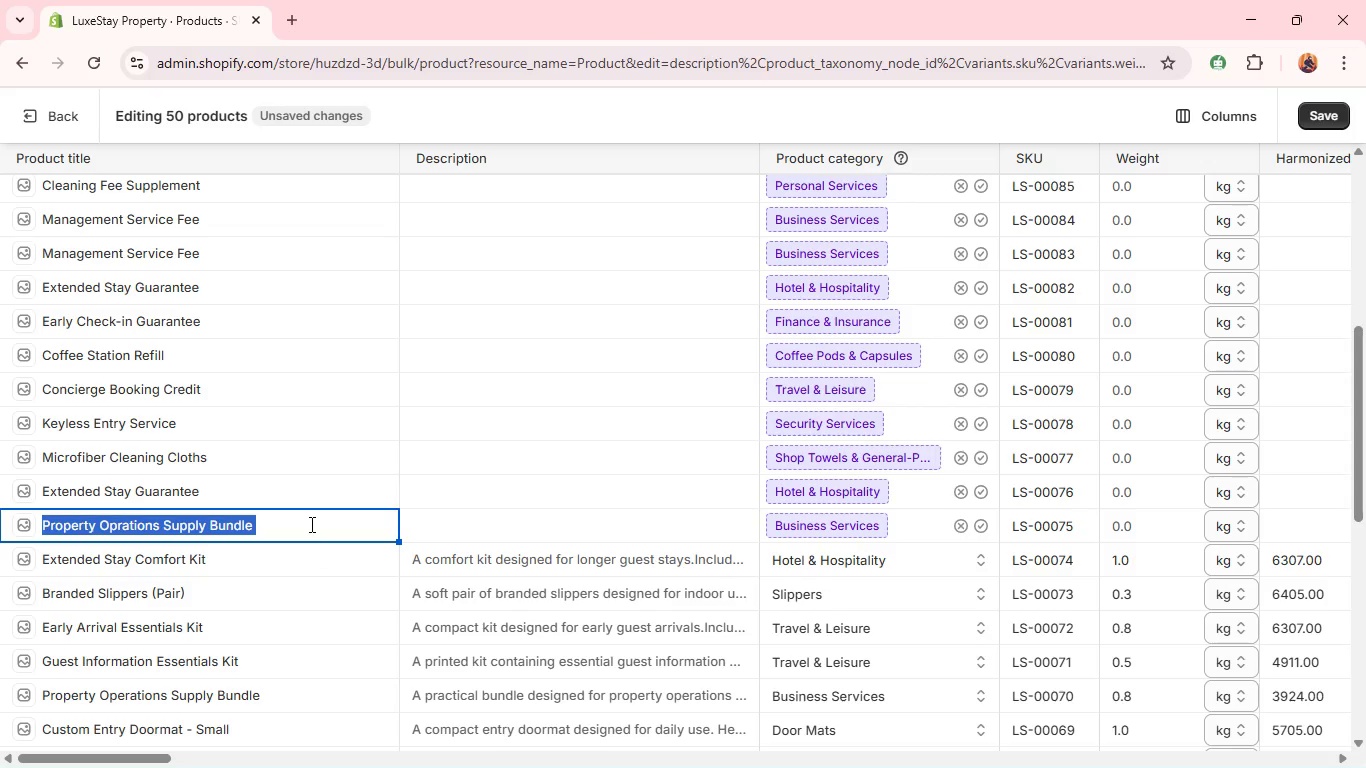 
key(Control+V)
 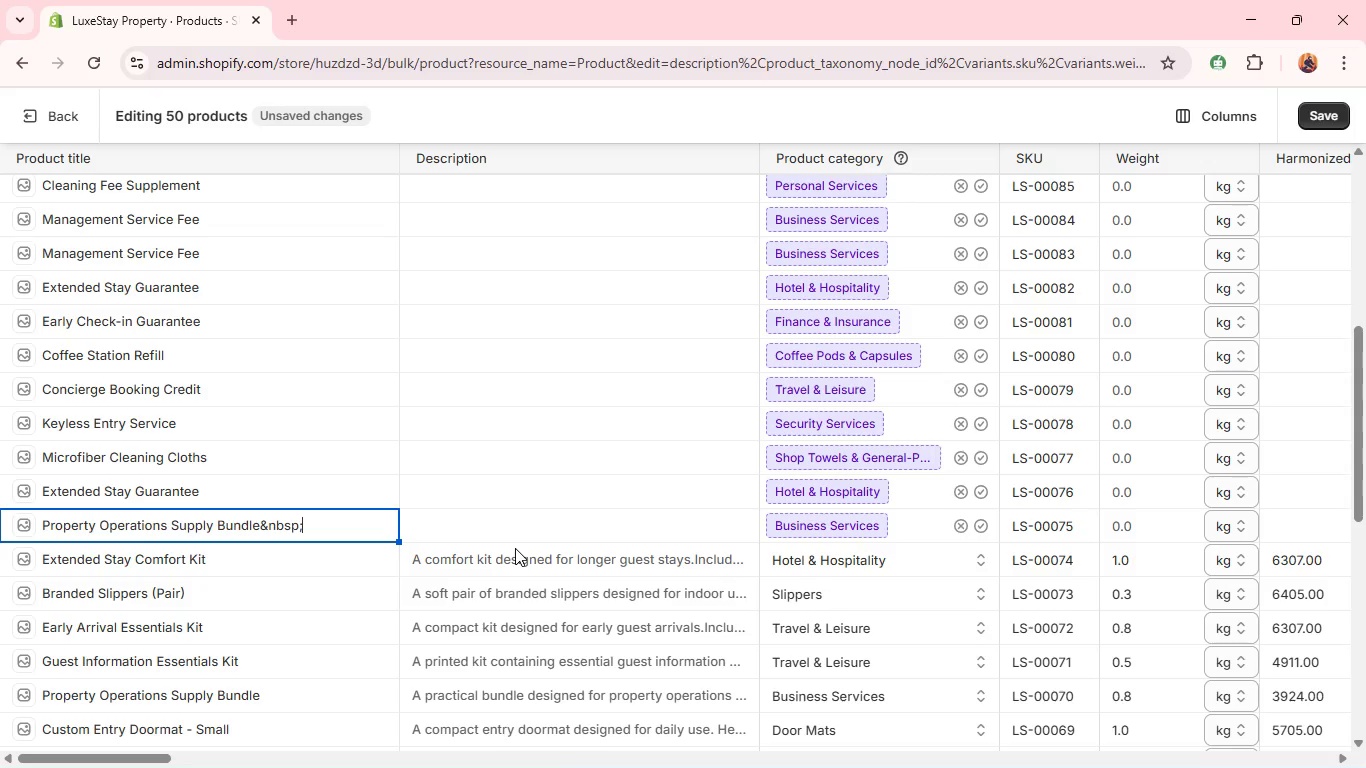 
key(Backspace)
 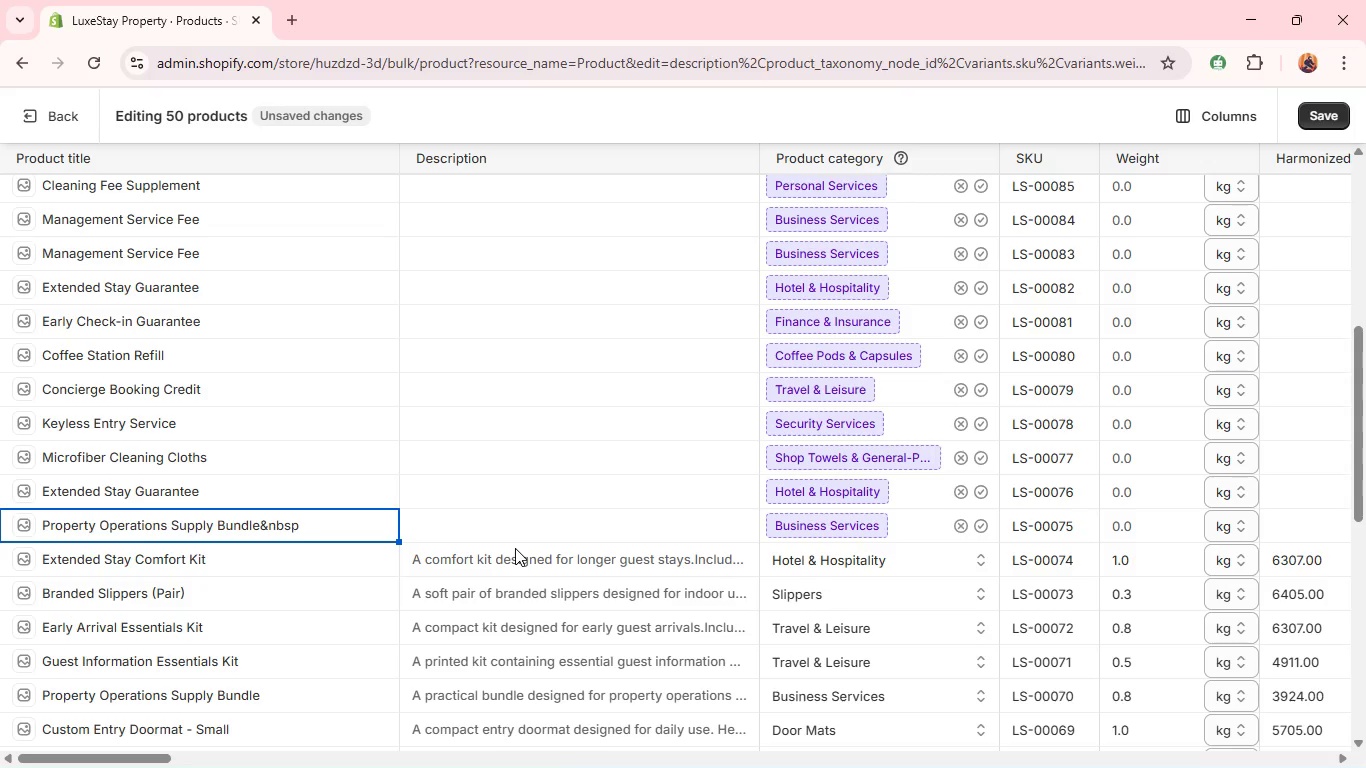 
key(Backspace)
 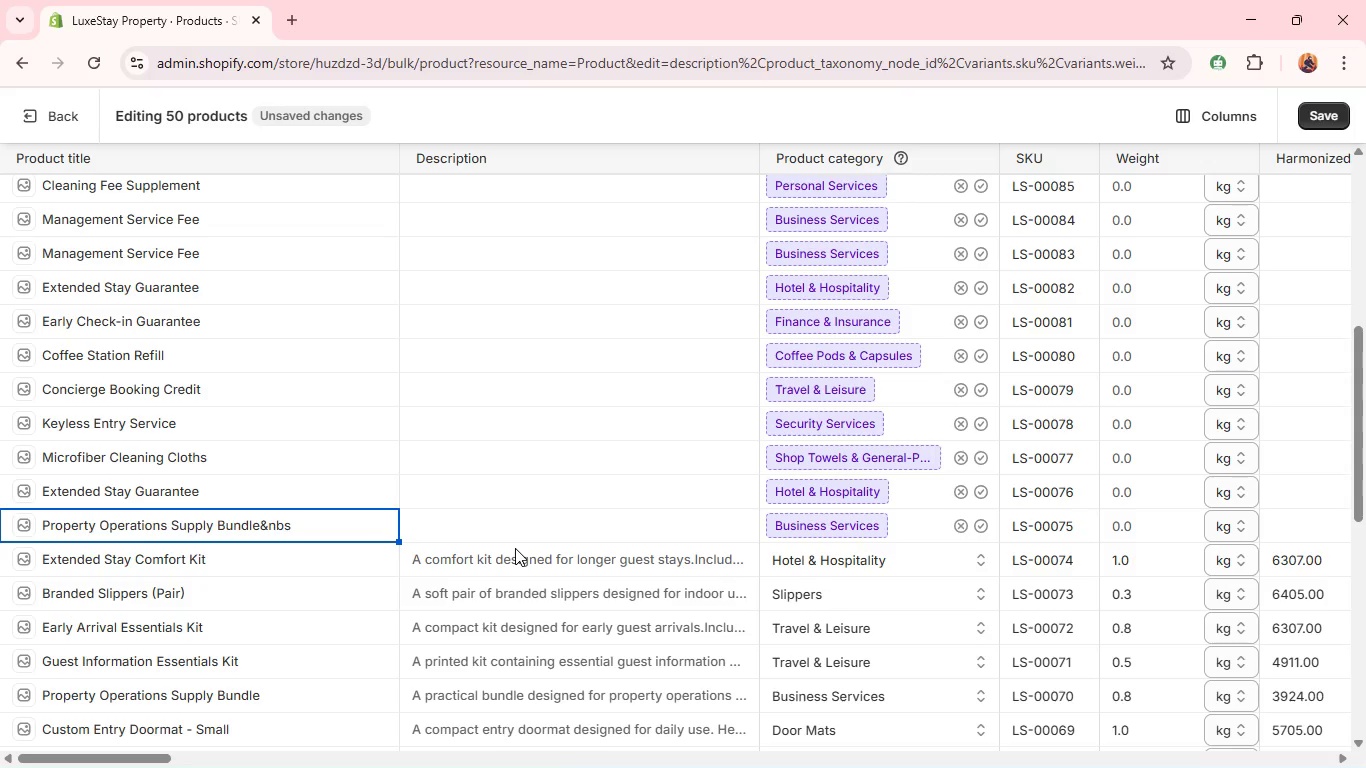 
key(Backspace)
 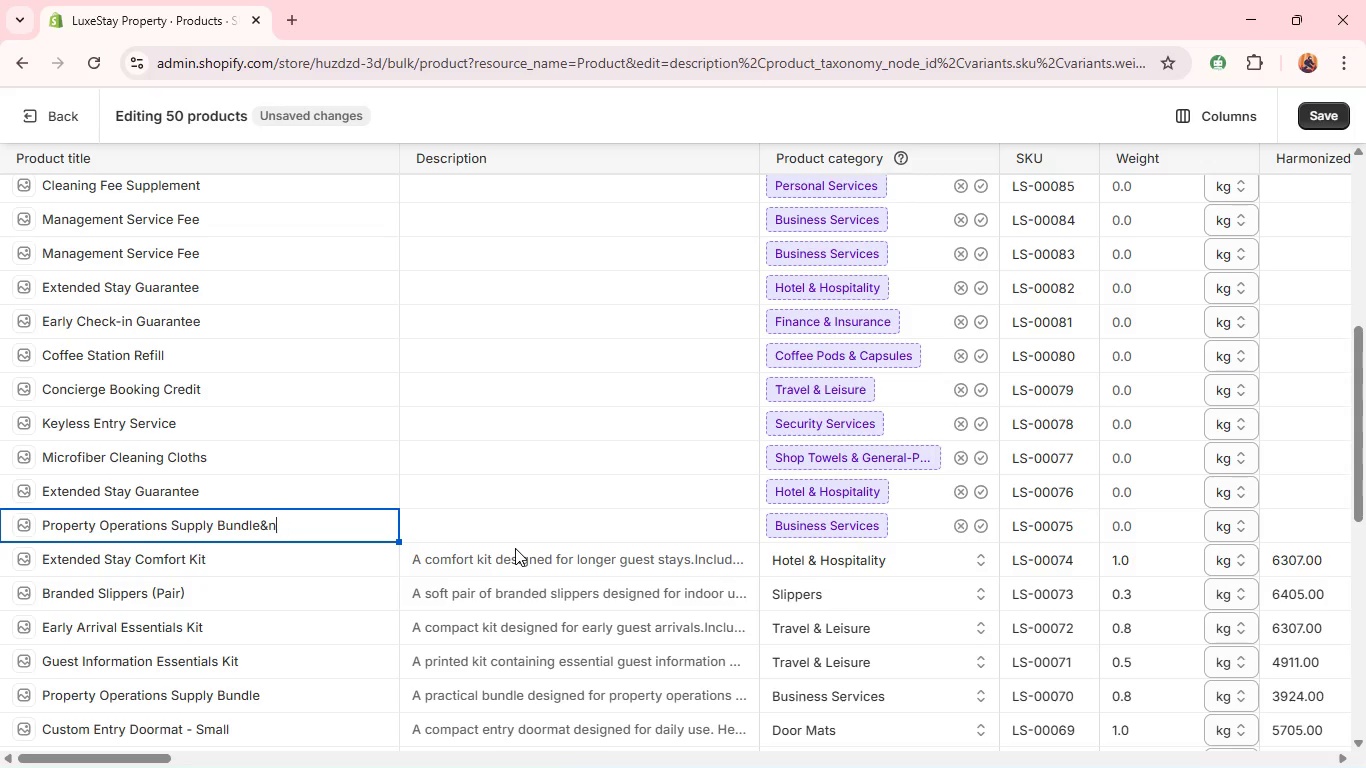 
key(Backspace)
 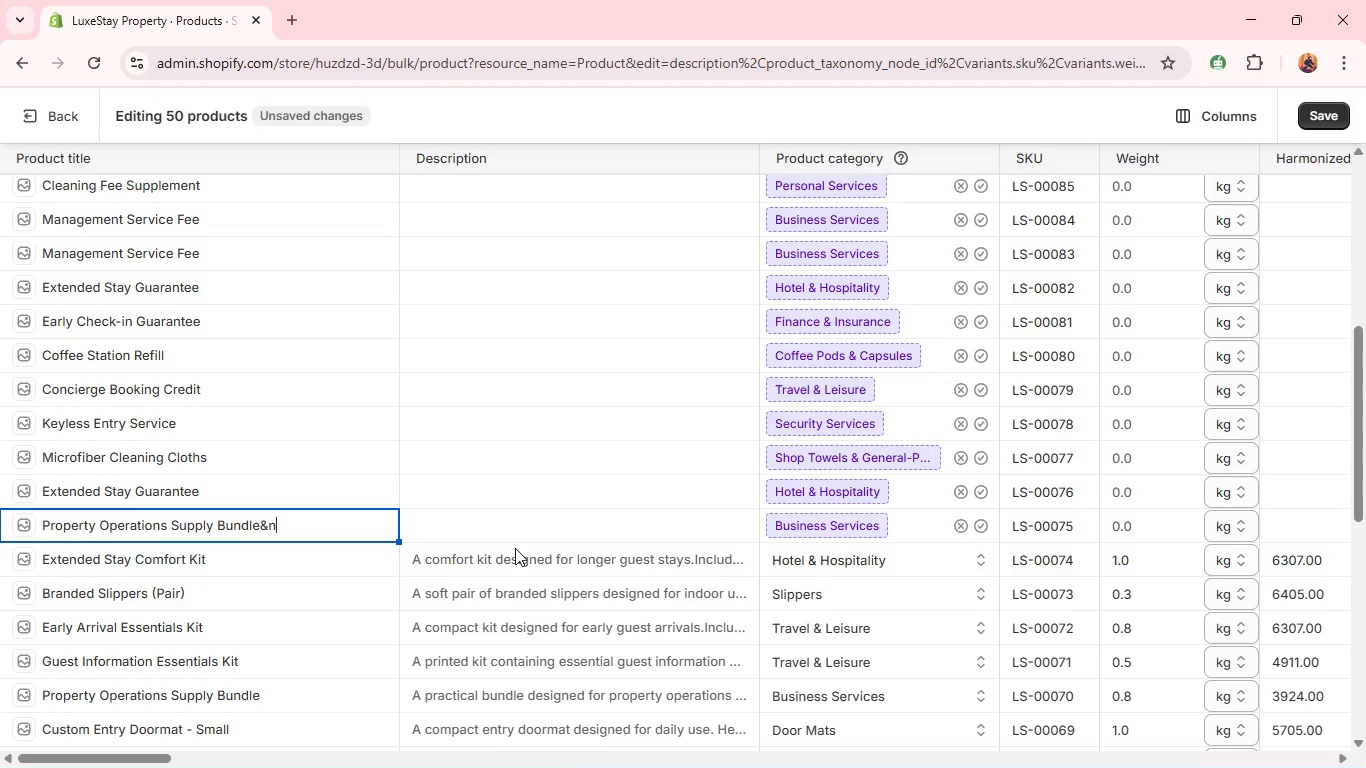 
key(Backspace)
 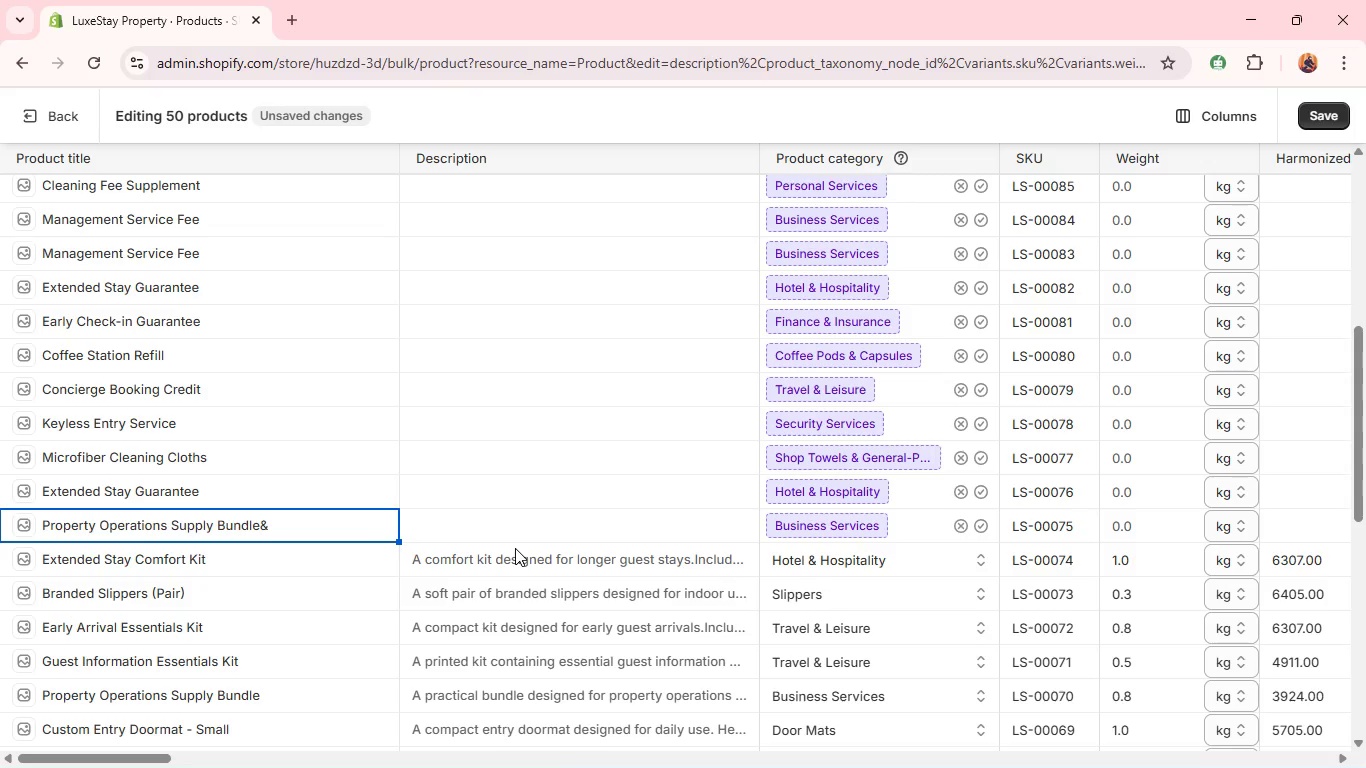 
key(Backspace)
 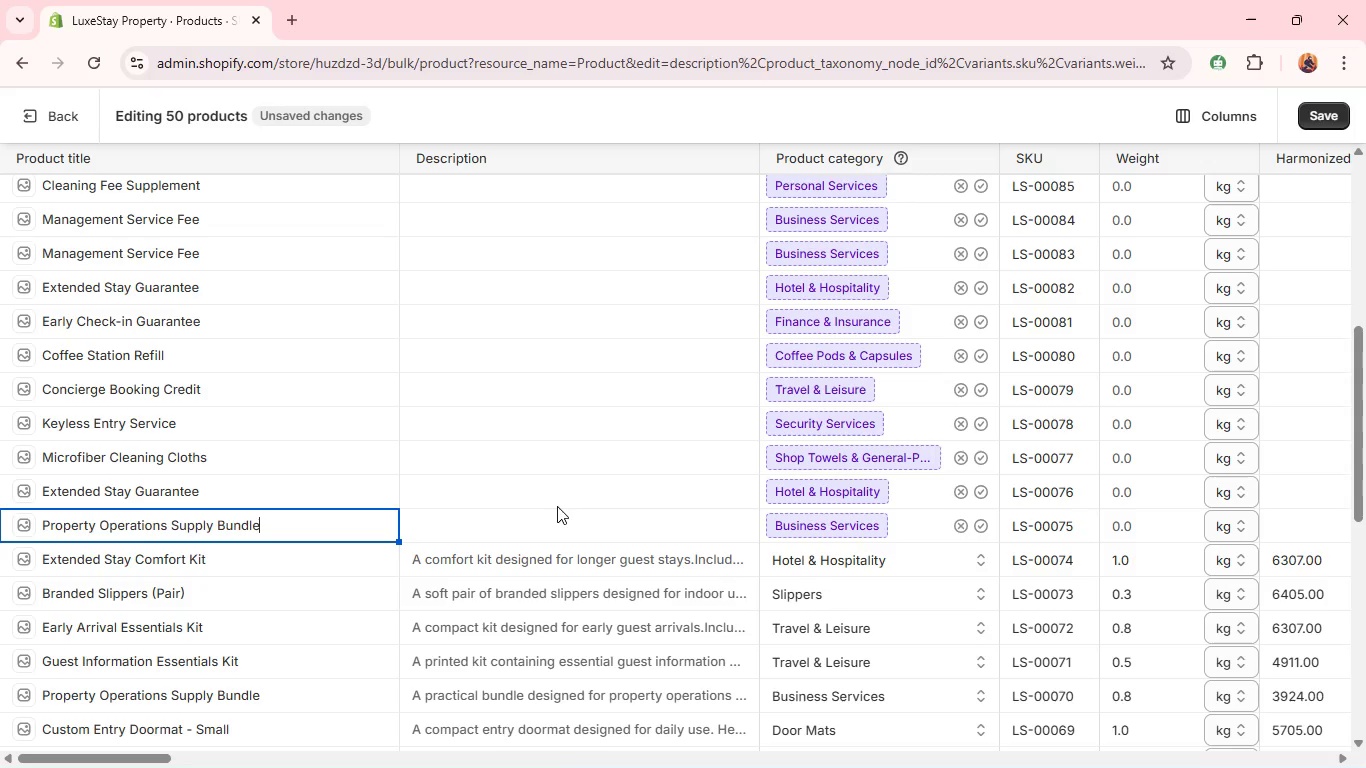 
left_click([557, 506])
 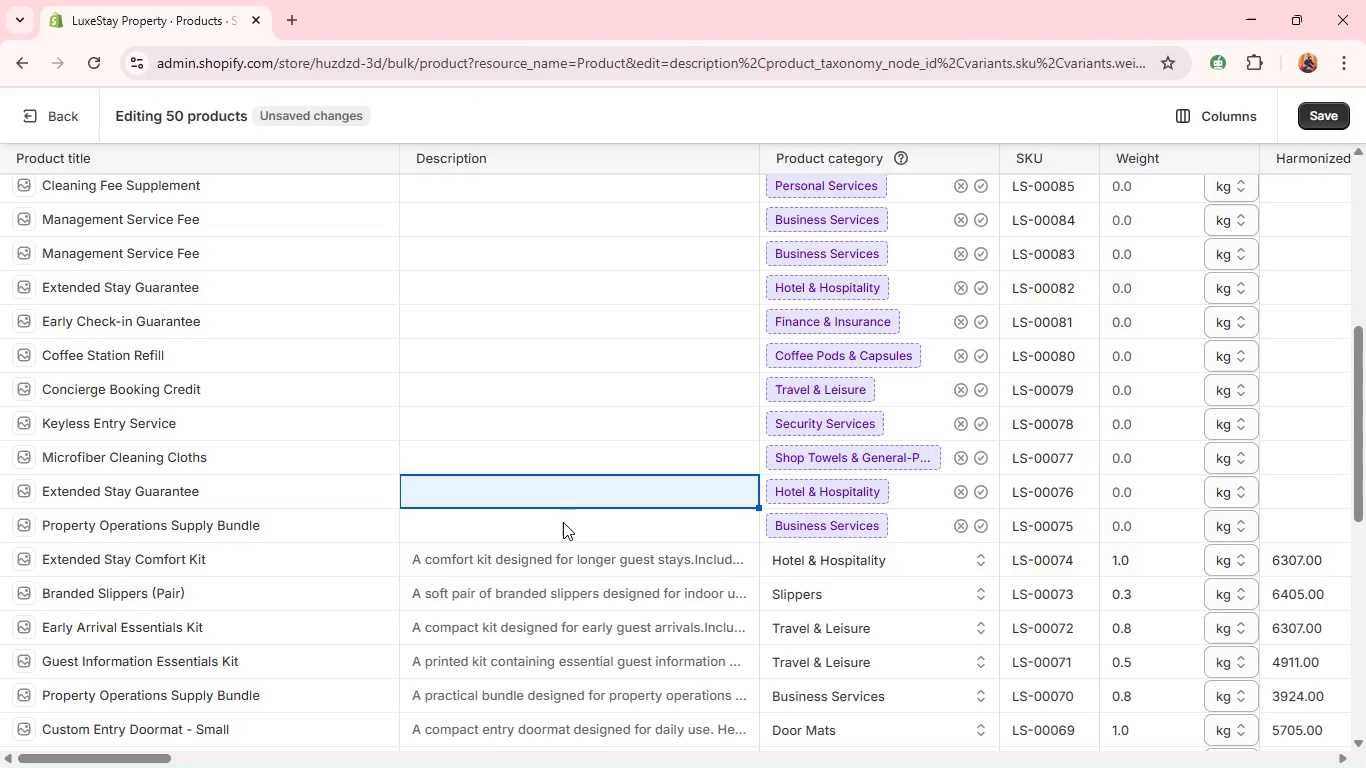 
left_click([563, 523])
 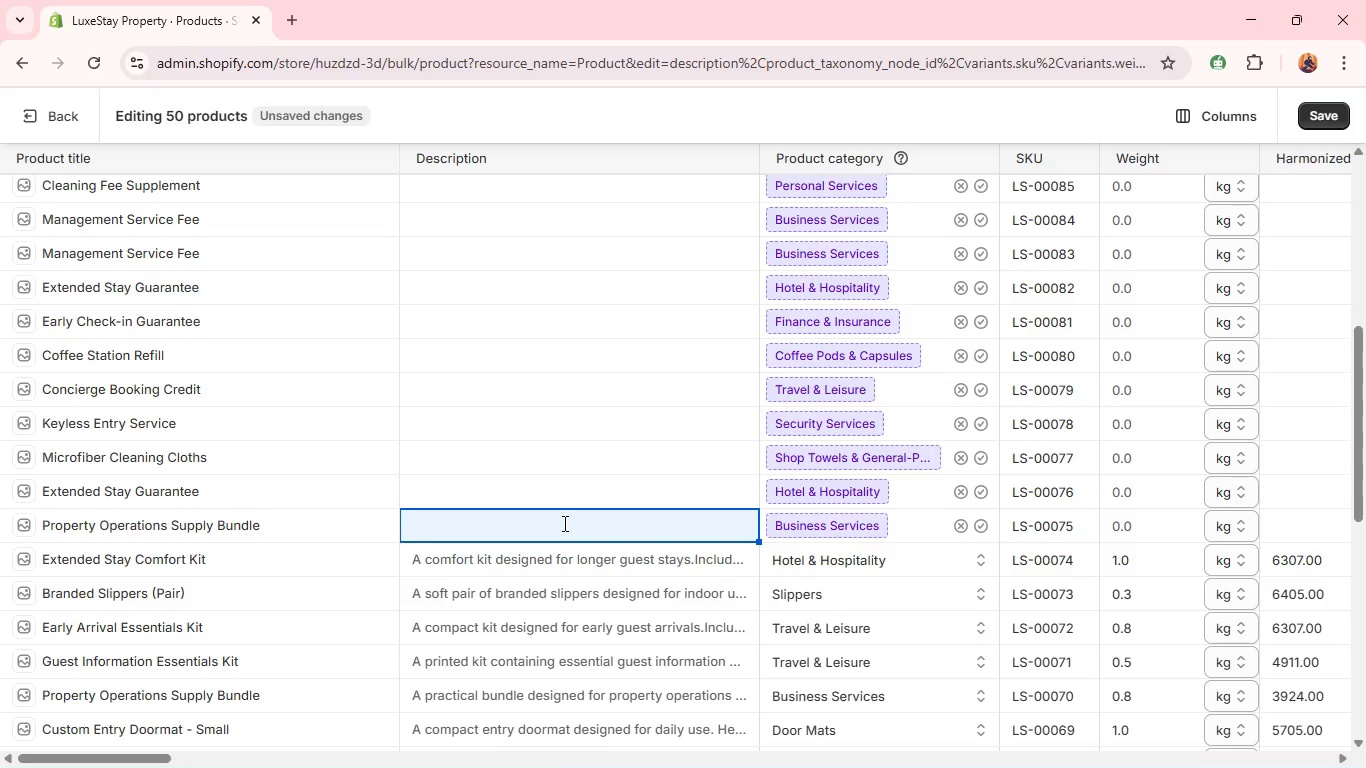 
left_click([563, 523])
 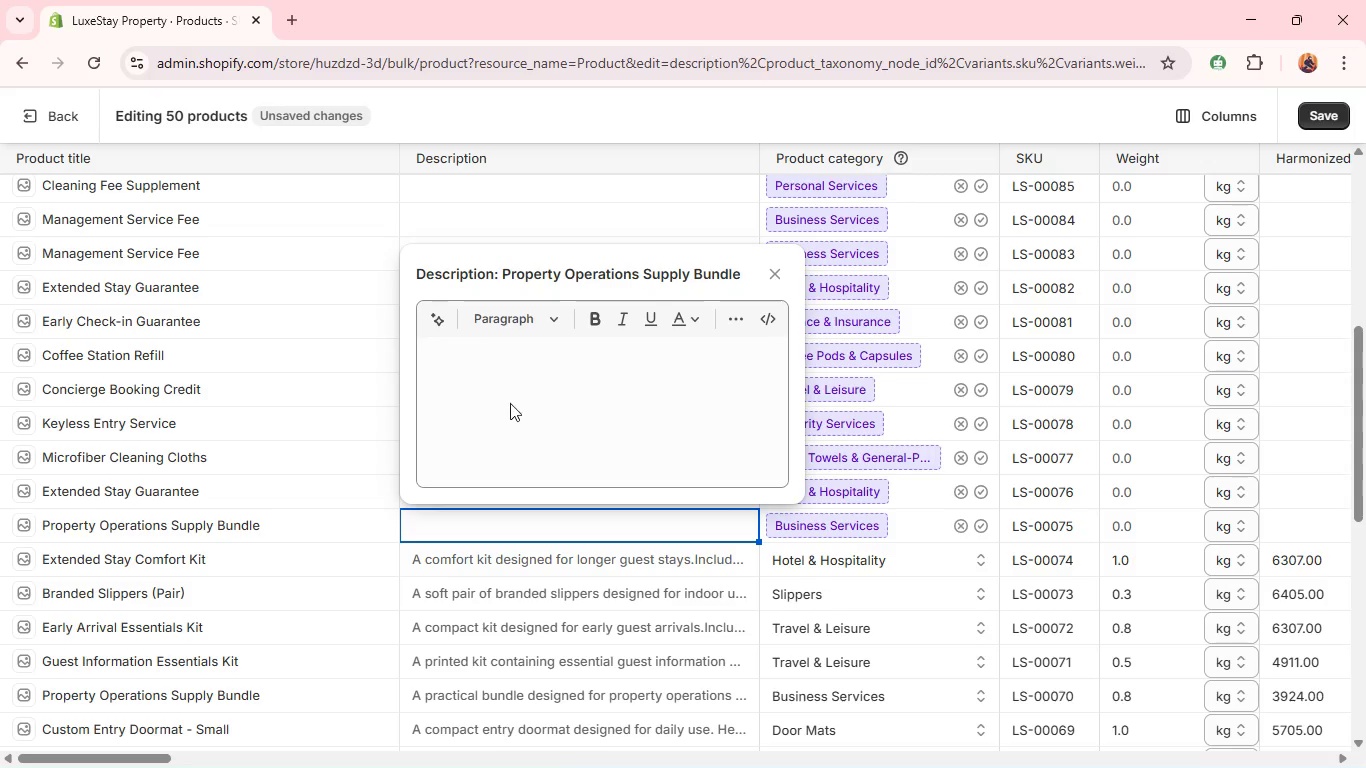 
left_click([505, 399])
 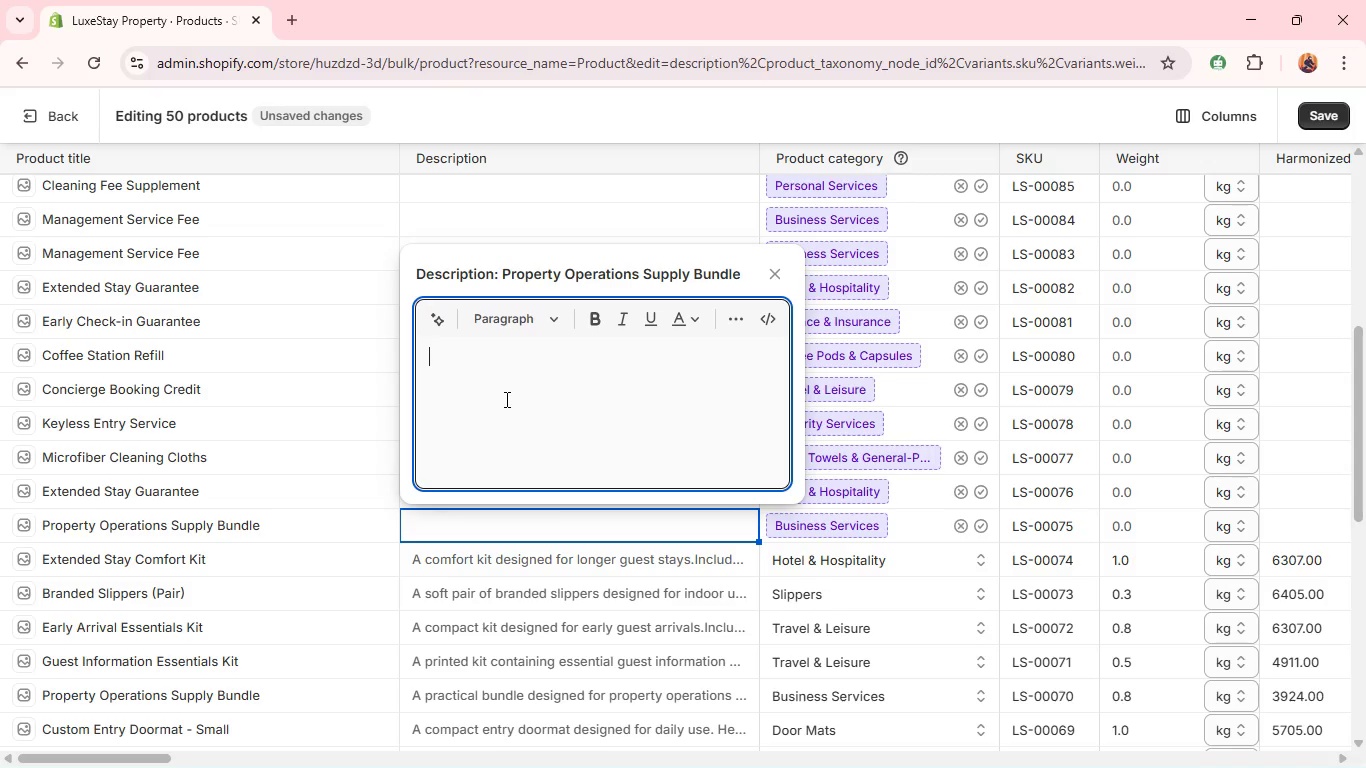 
type(A versatile supply bundle for daily property operations.)
 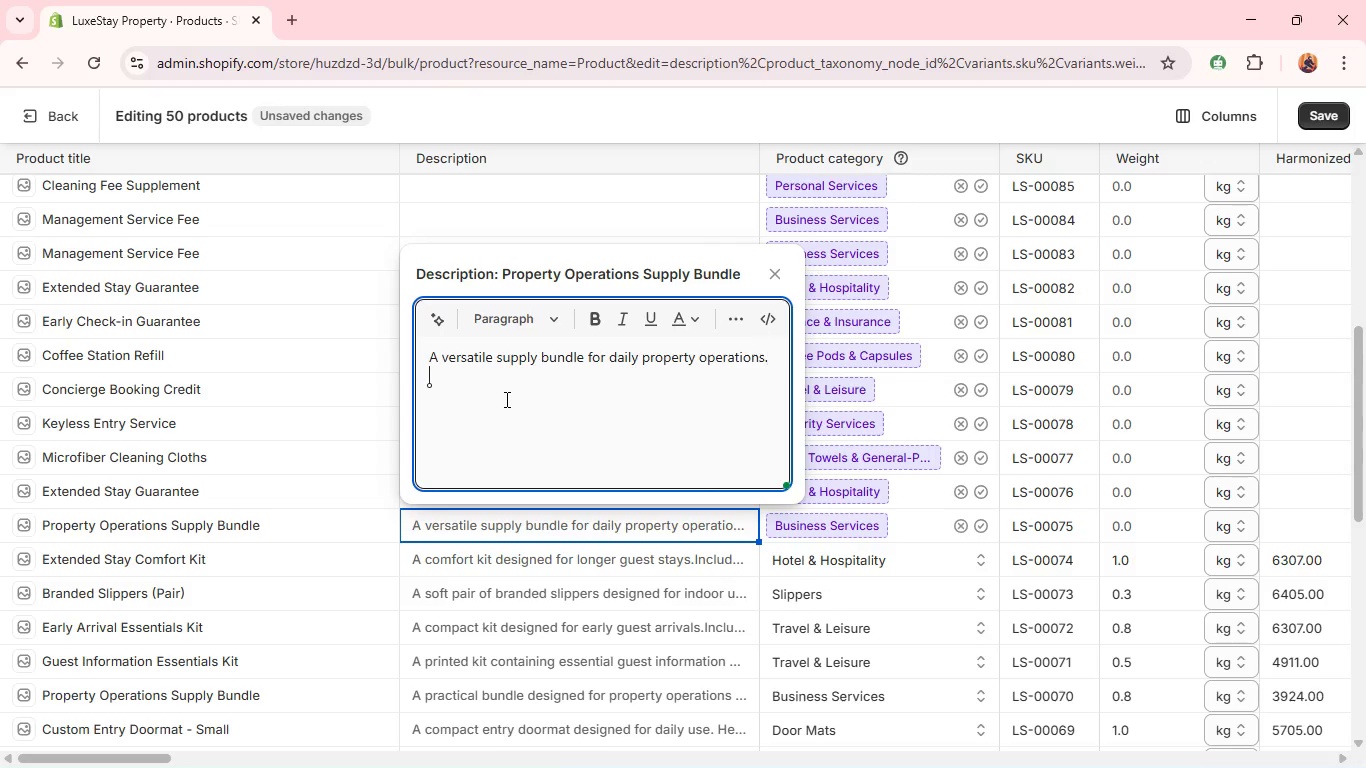 
key(Shift+Enter)
 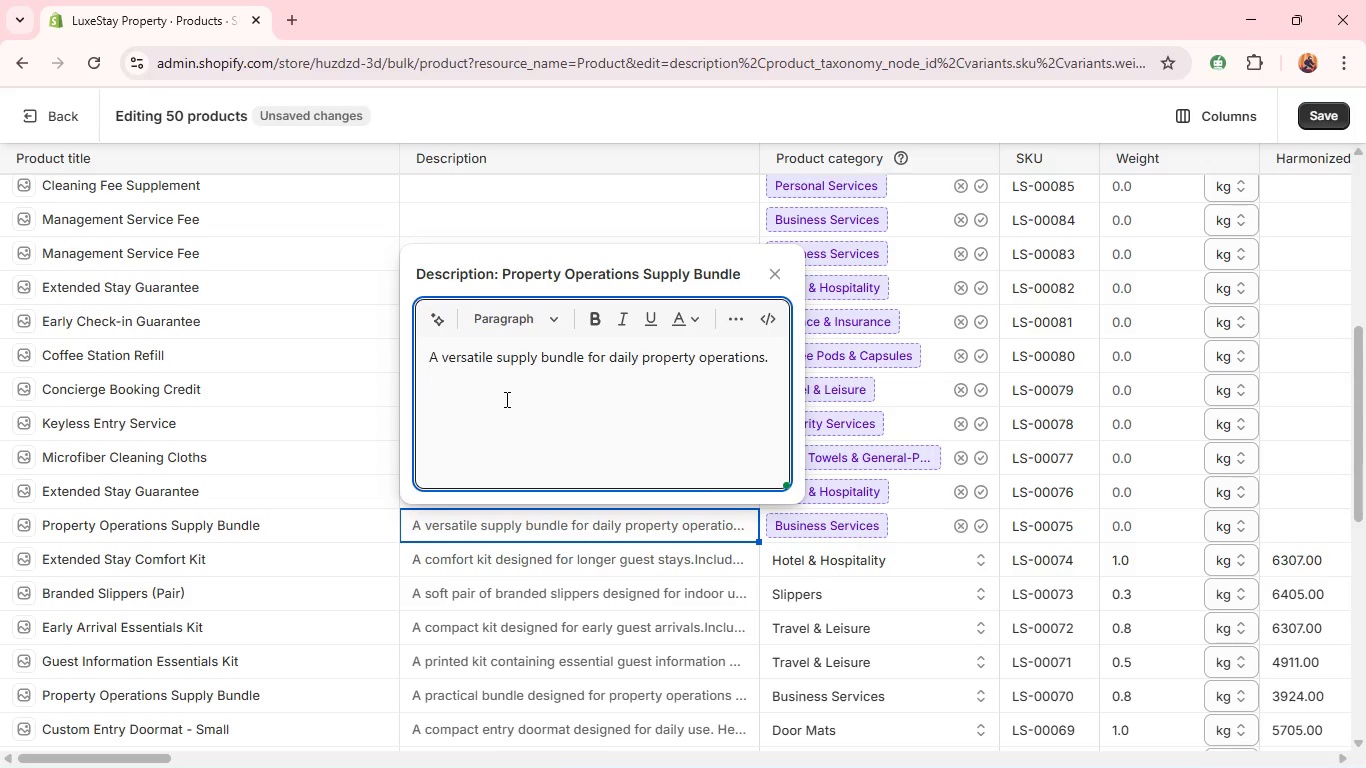 
type(Includrd essential items for maintenances and )
 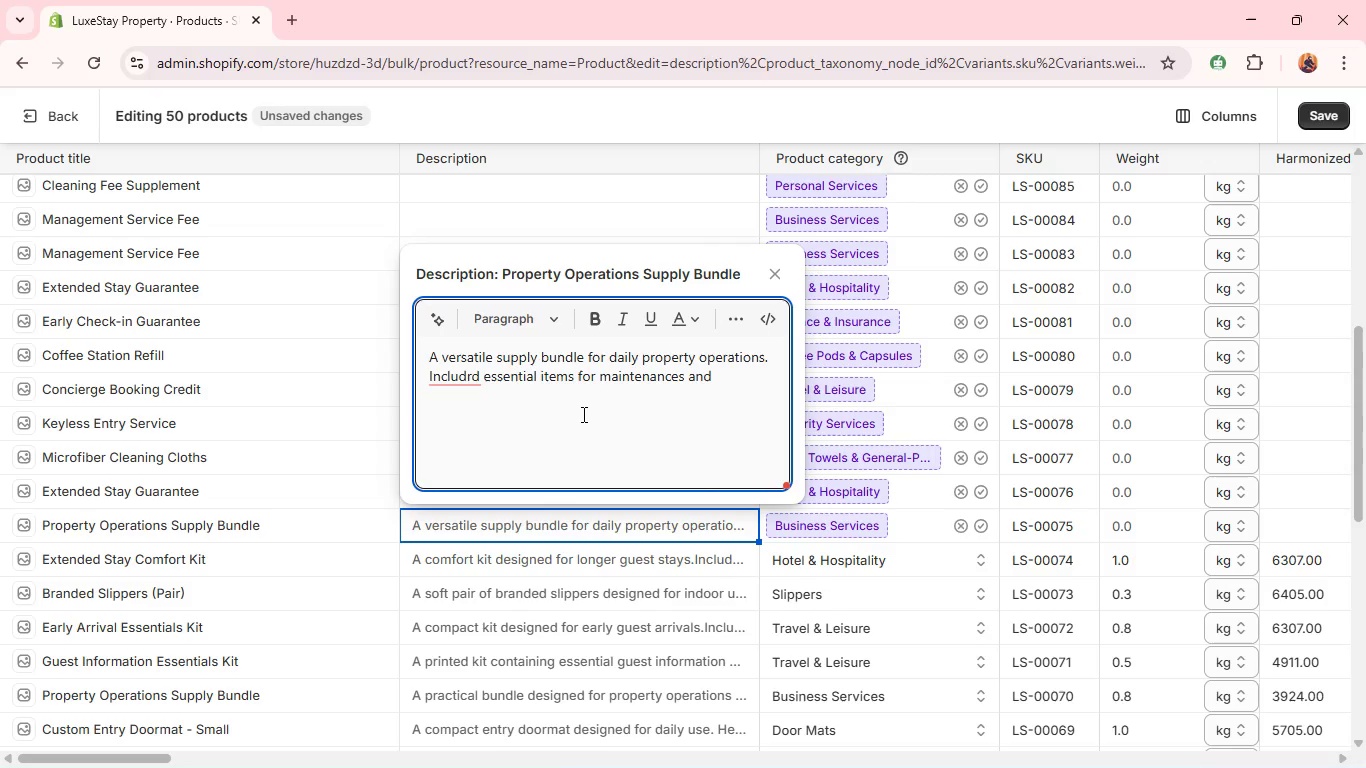 
type(organization.)
 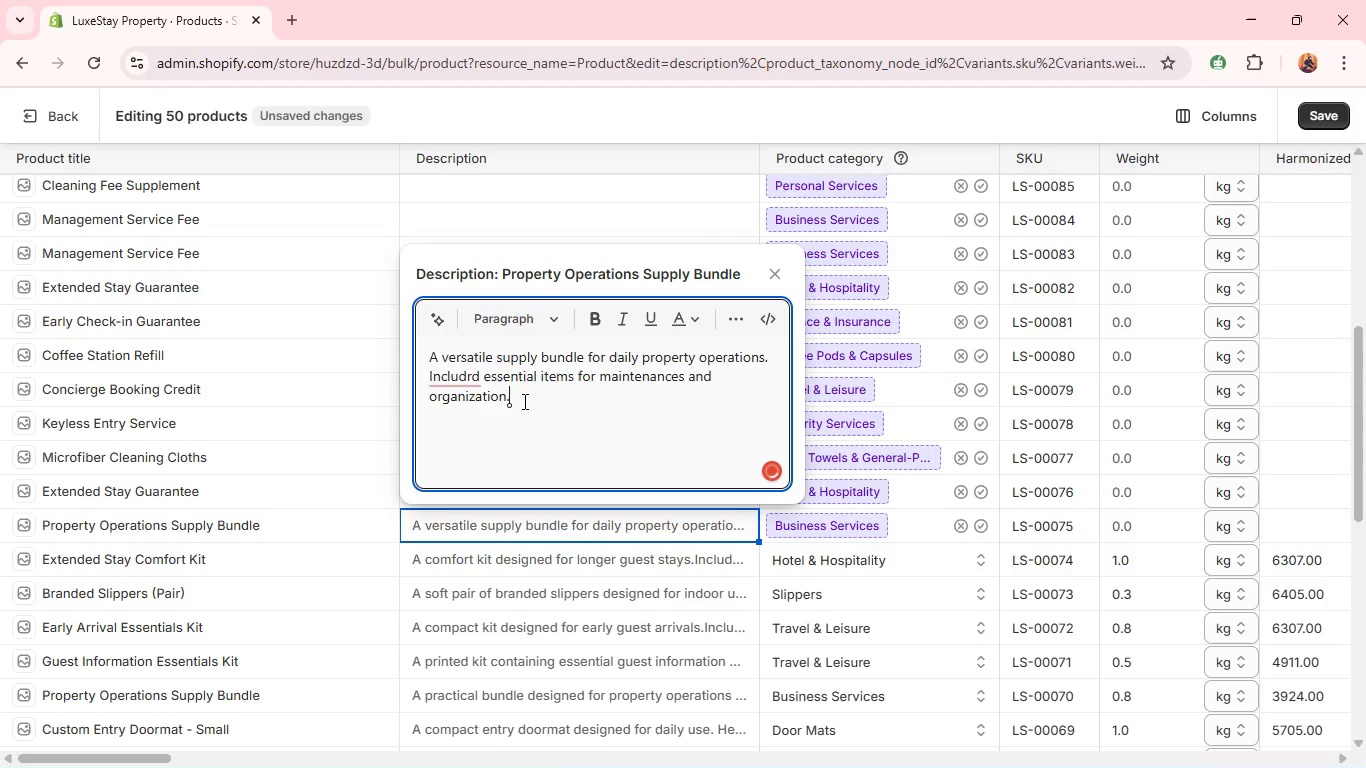 
mouse_move([462, 341])
 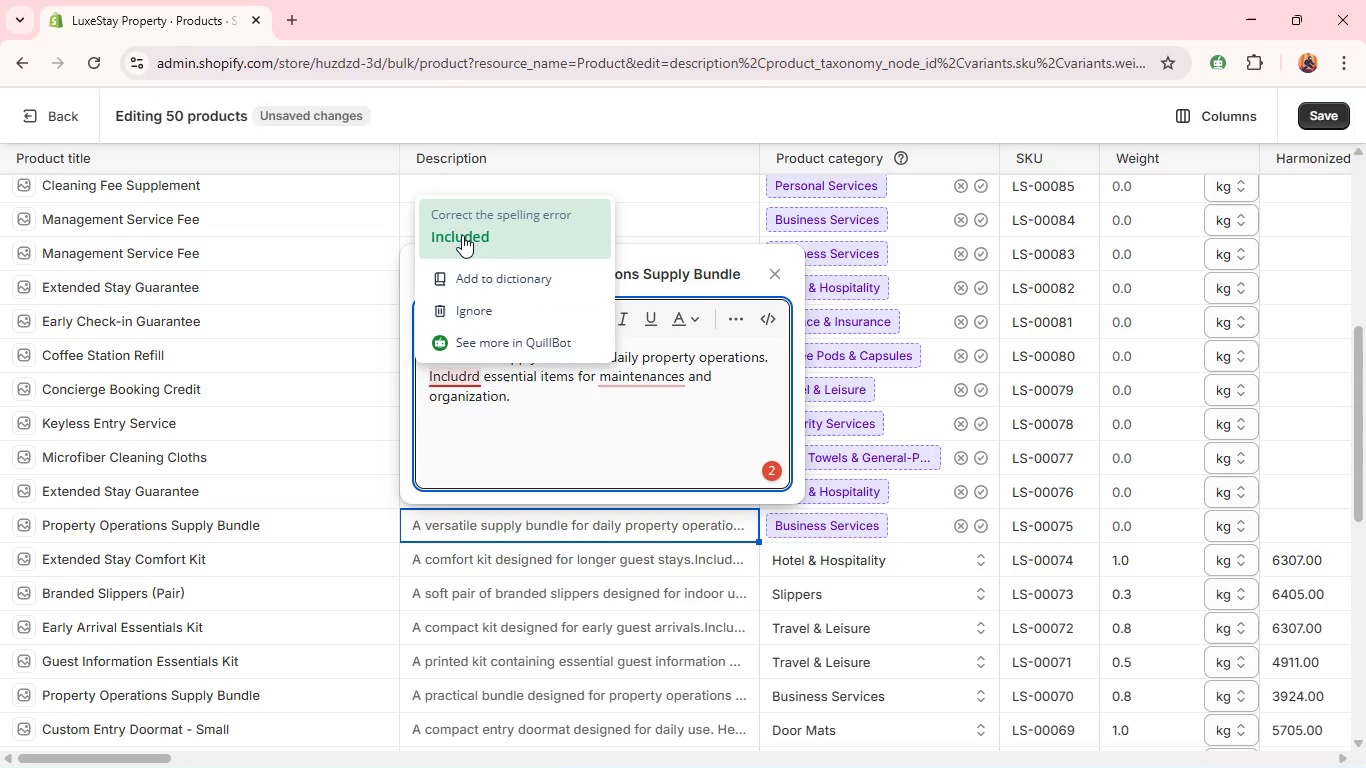 
left_click([462, 235])
 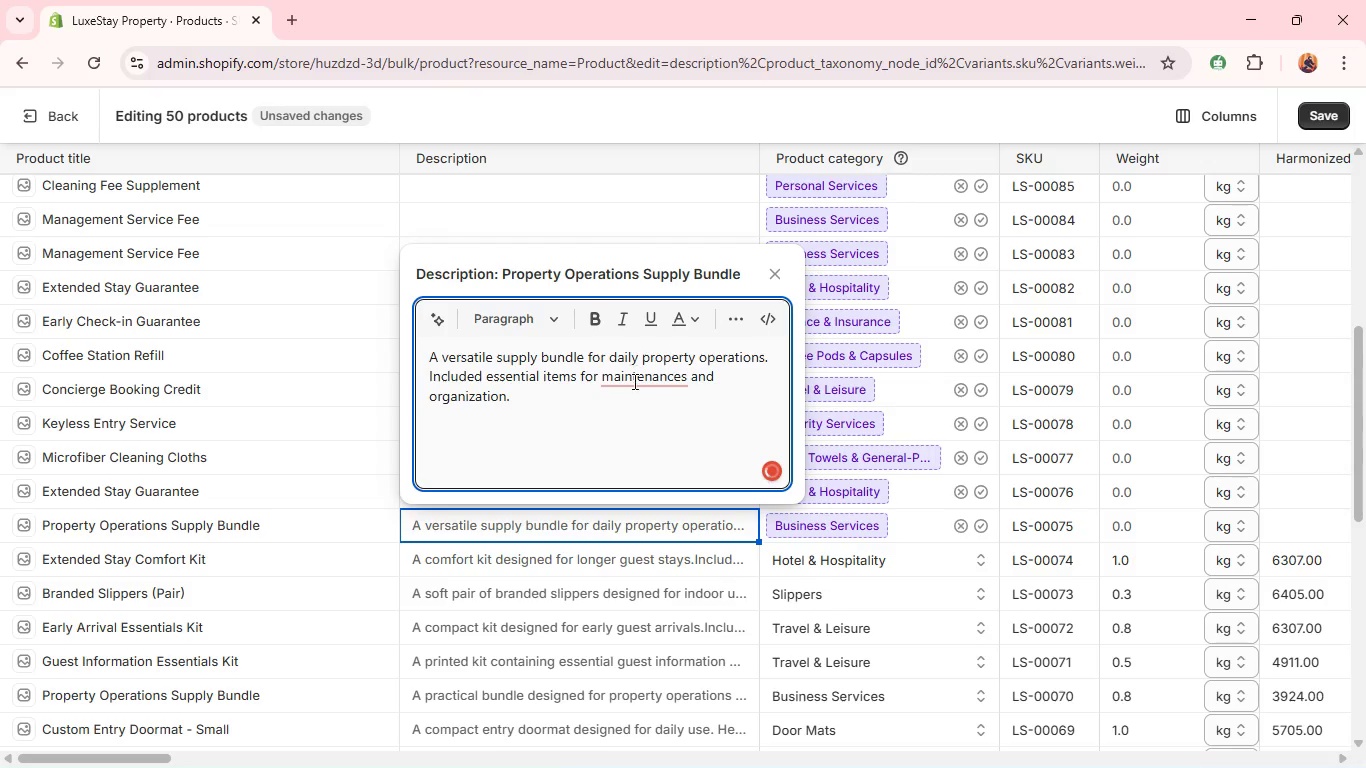 
left_click([634, 385])
 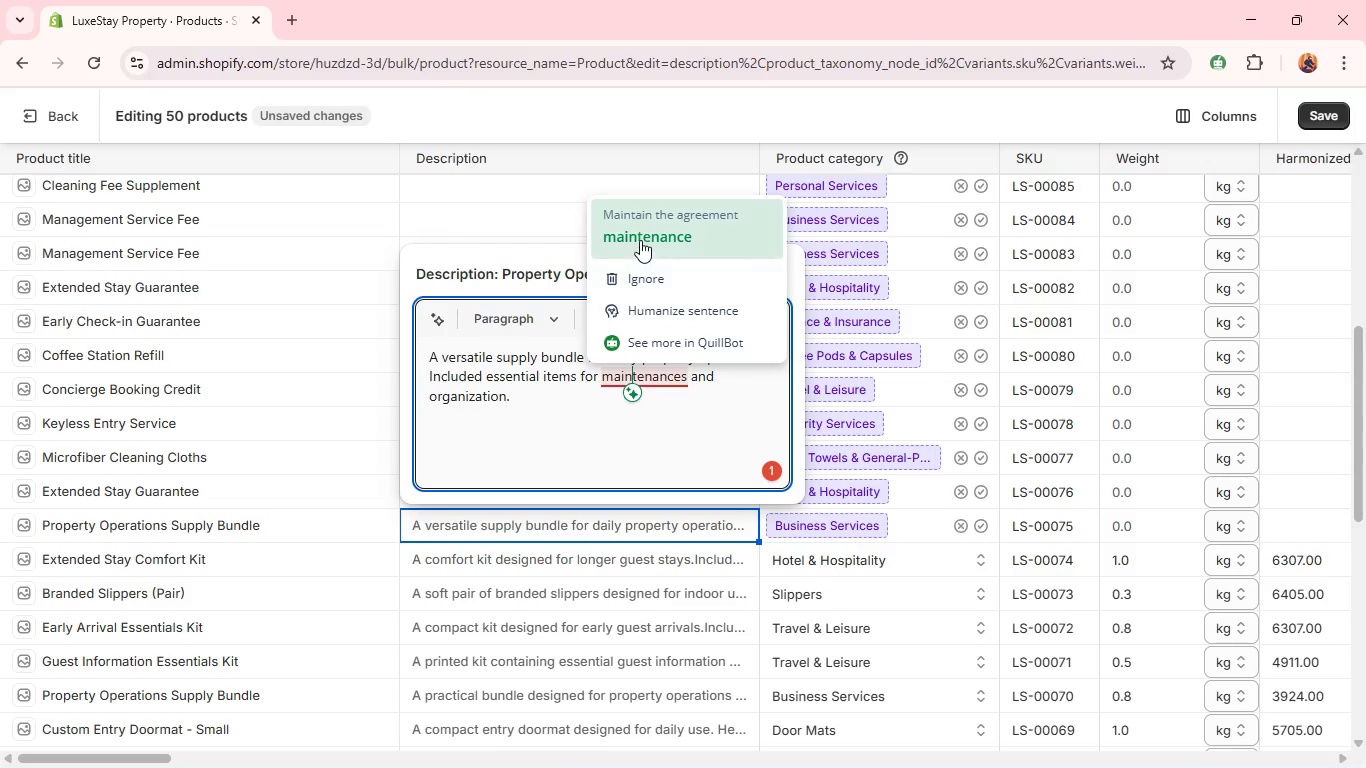 
left_click([640, 240])
 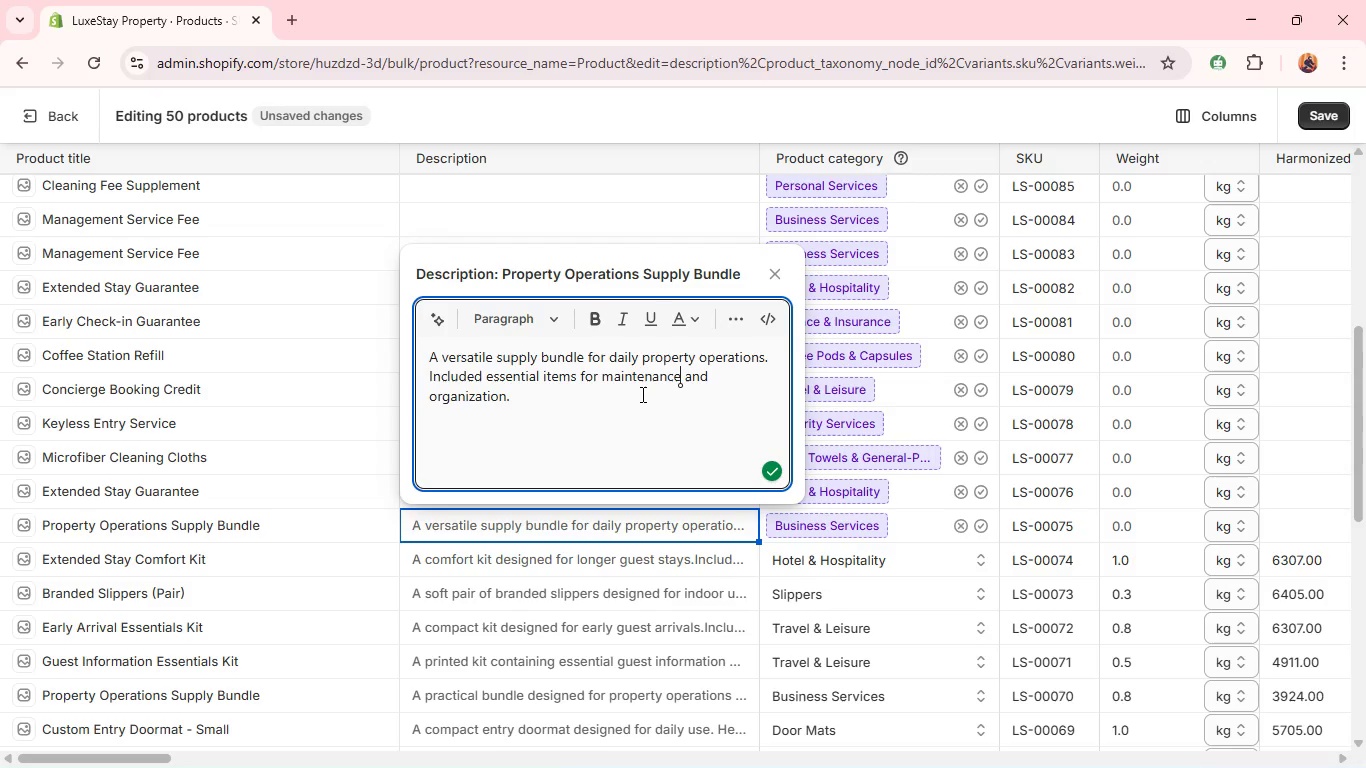 
left_click([639, 397])
 